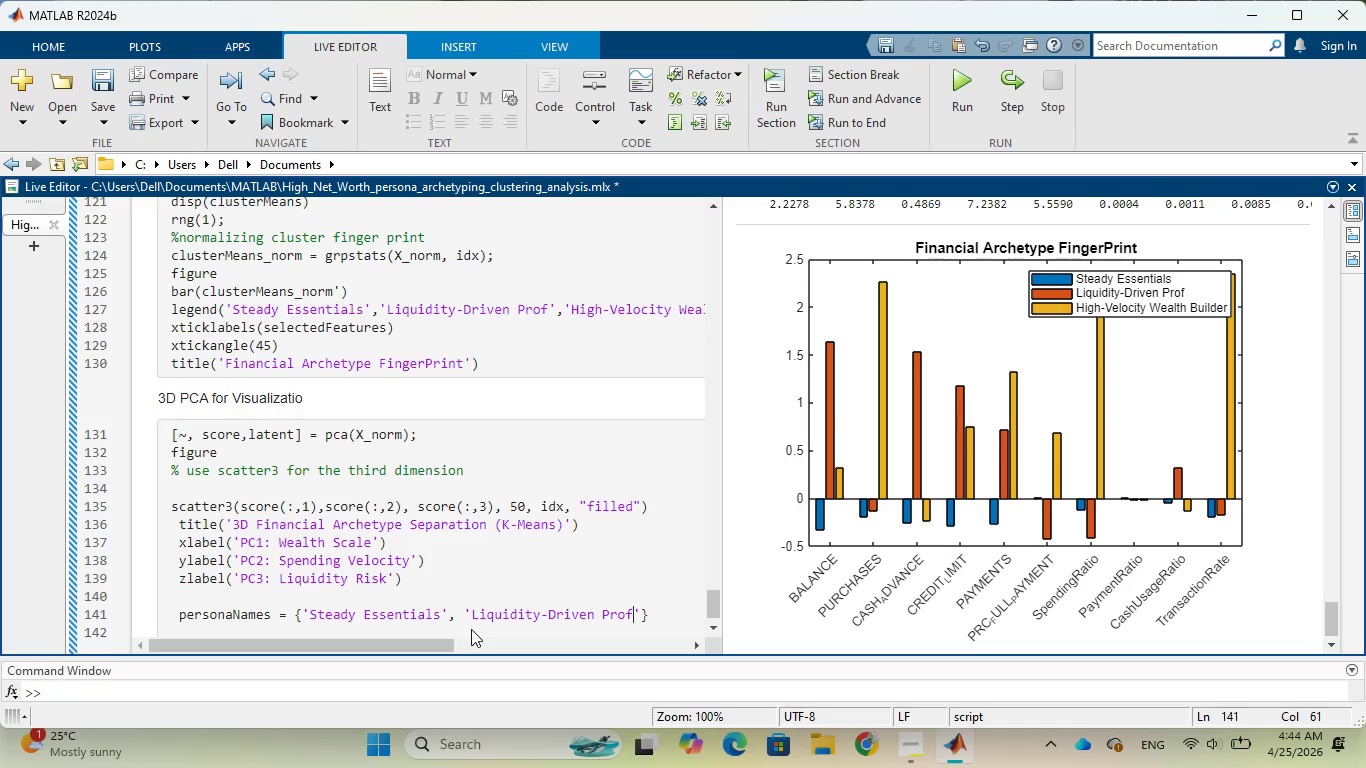 
key(ArrowRight)
 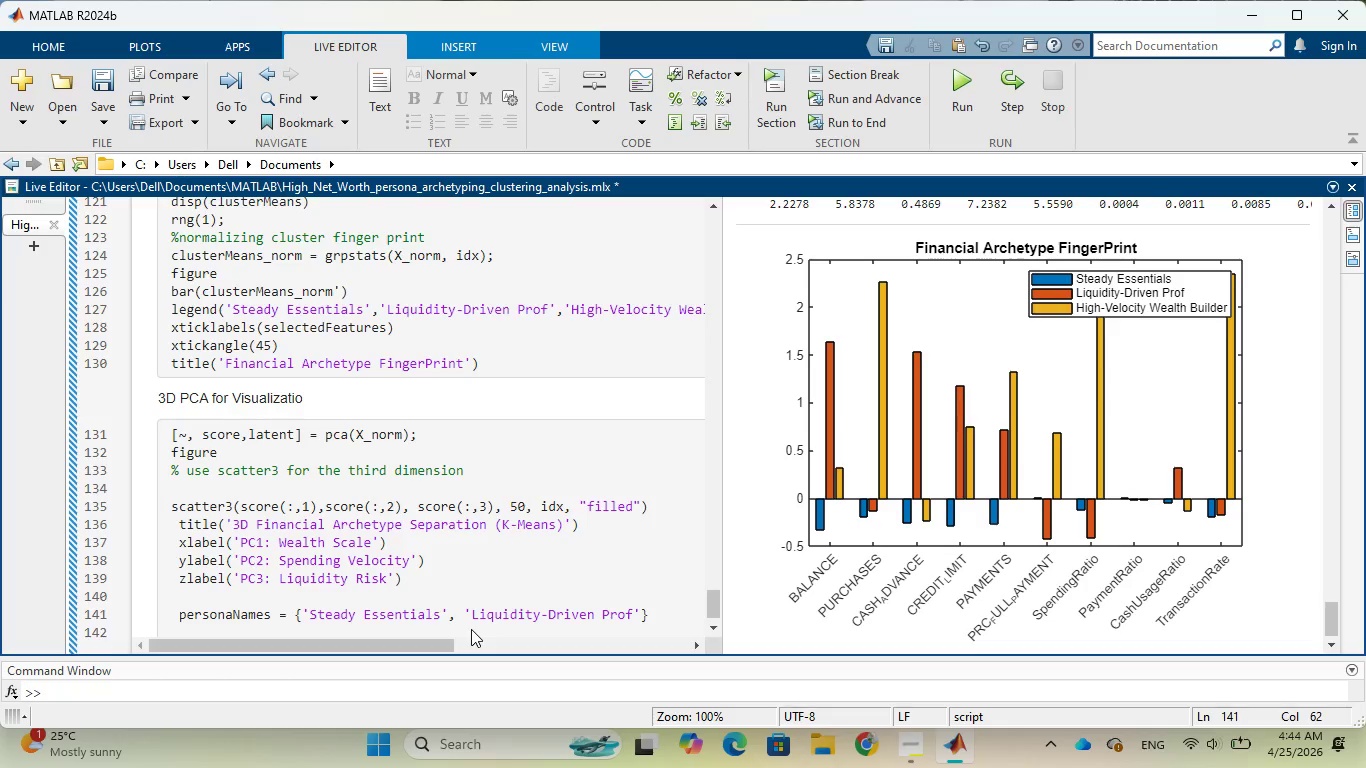 
type(, 'High)
 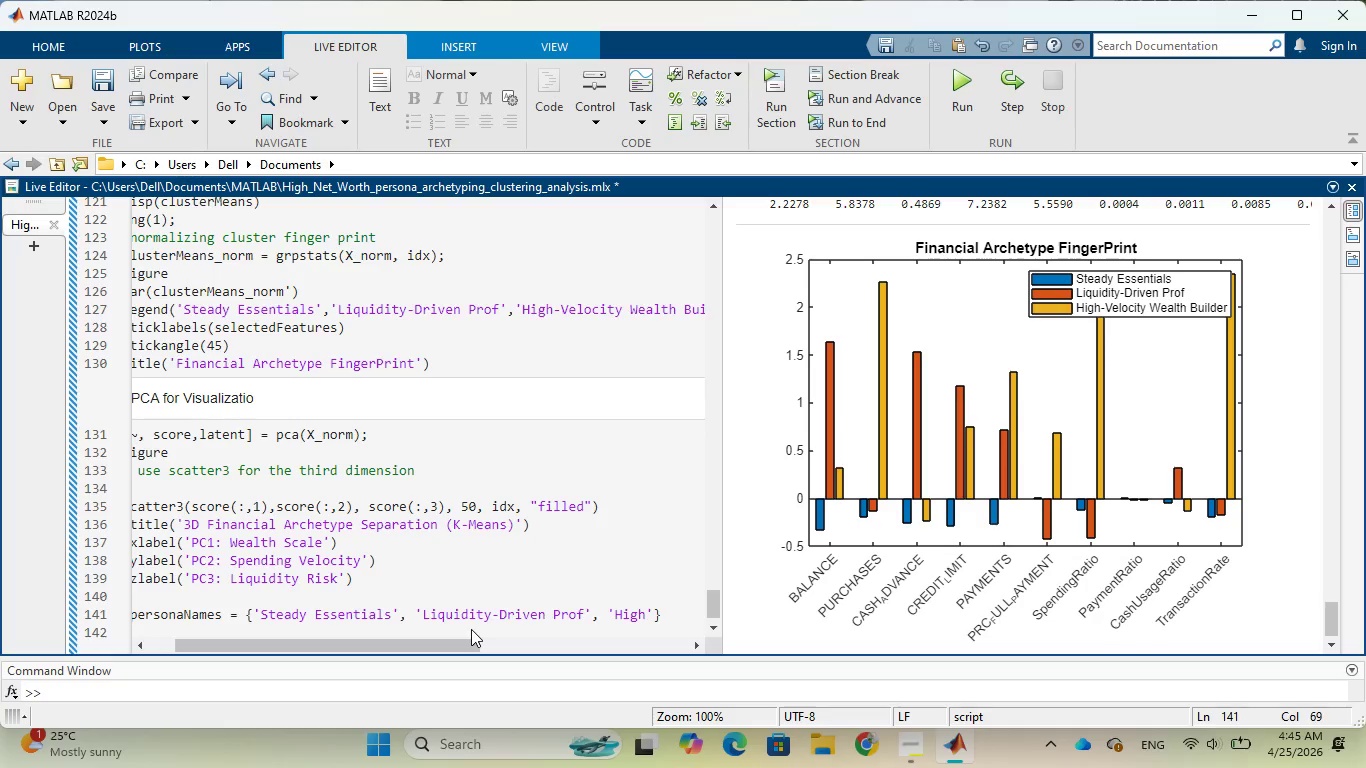 
type(-Velocity)
 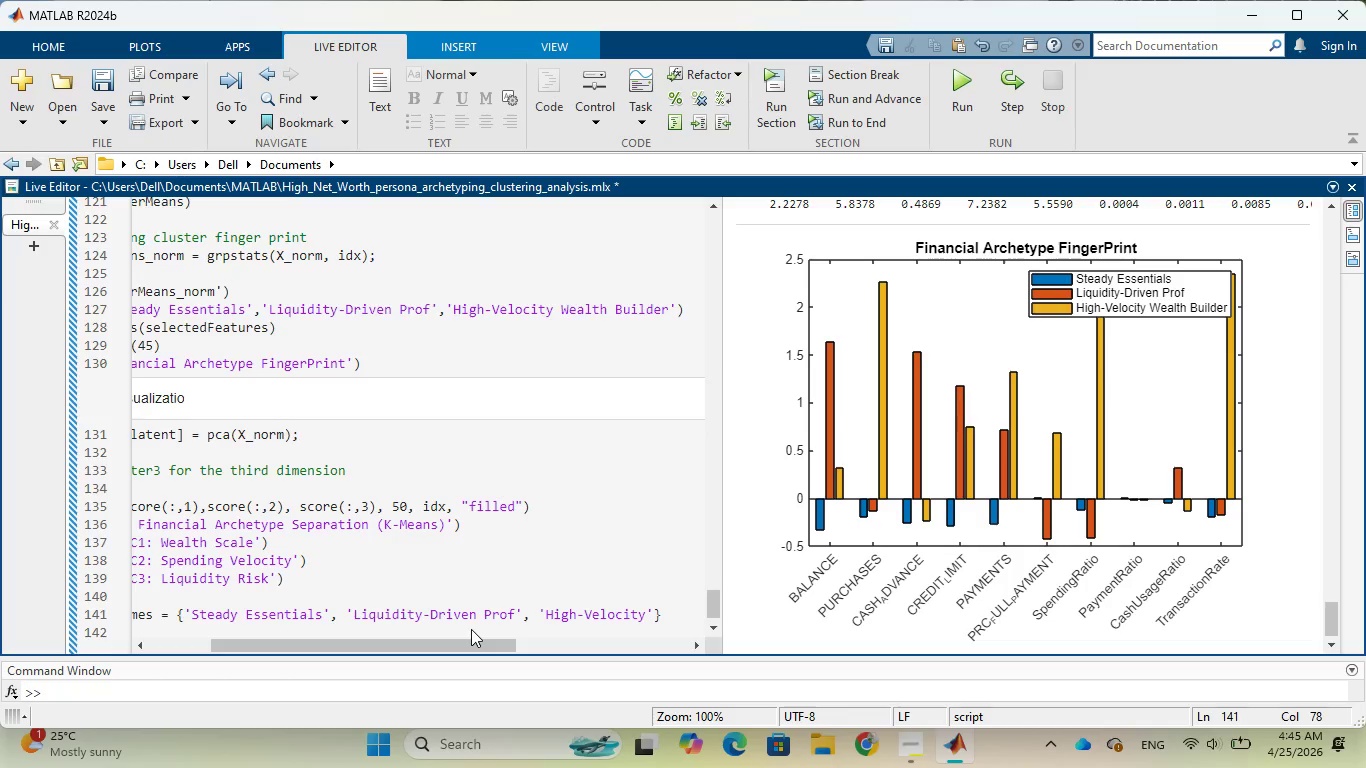 
wait(6.28)
 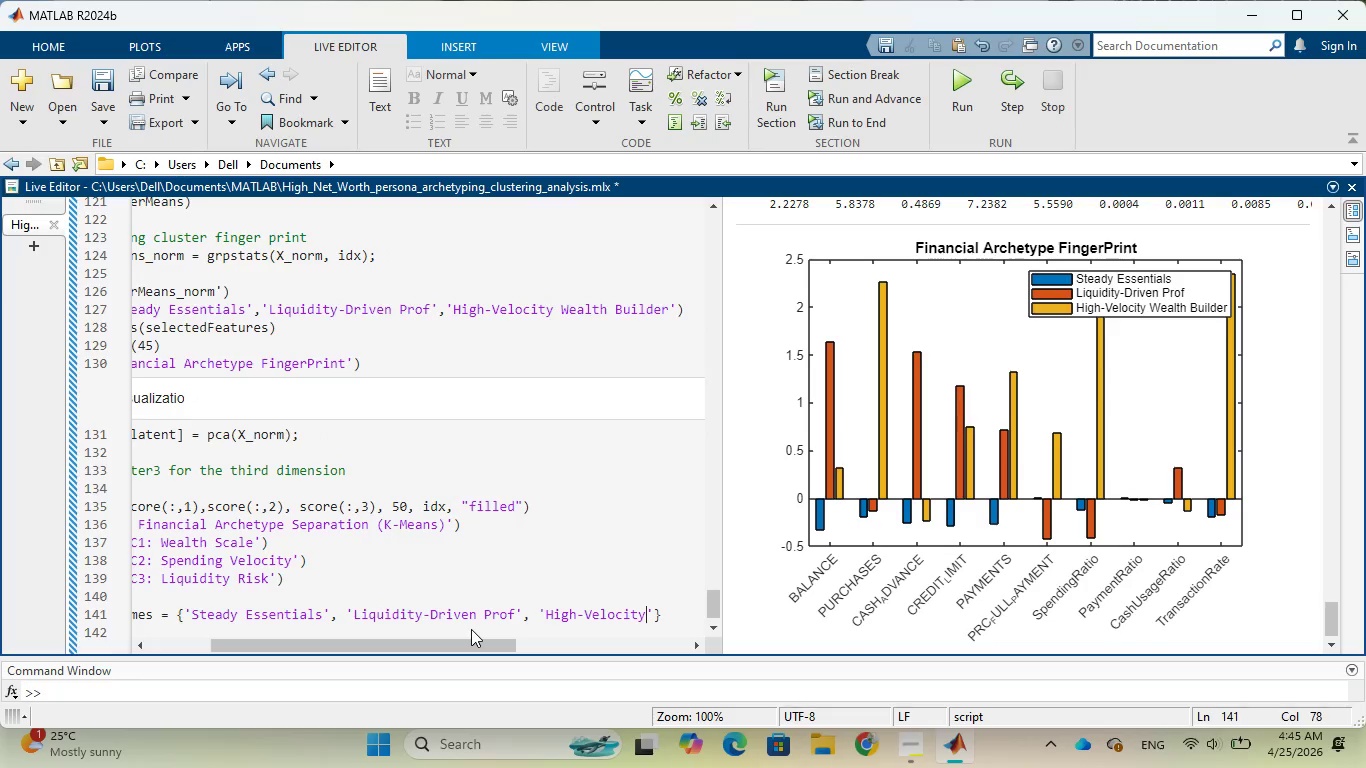 
type( Wealth Builder)
 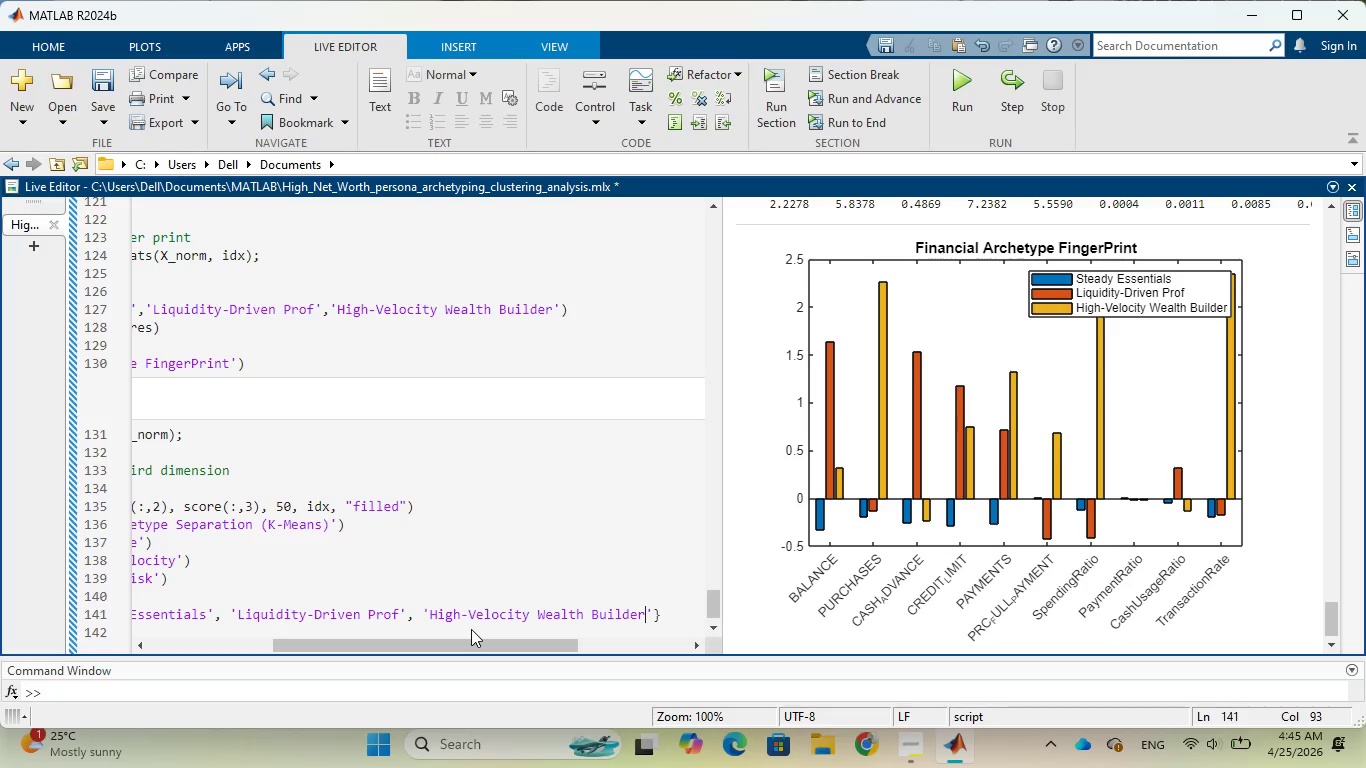 
wait(9.03)
 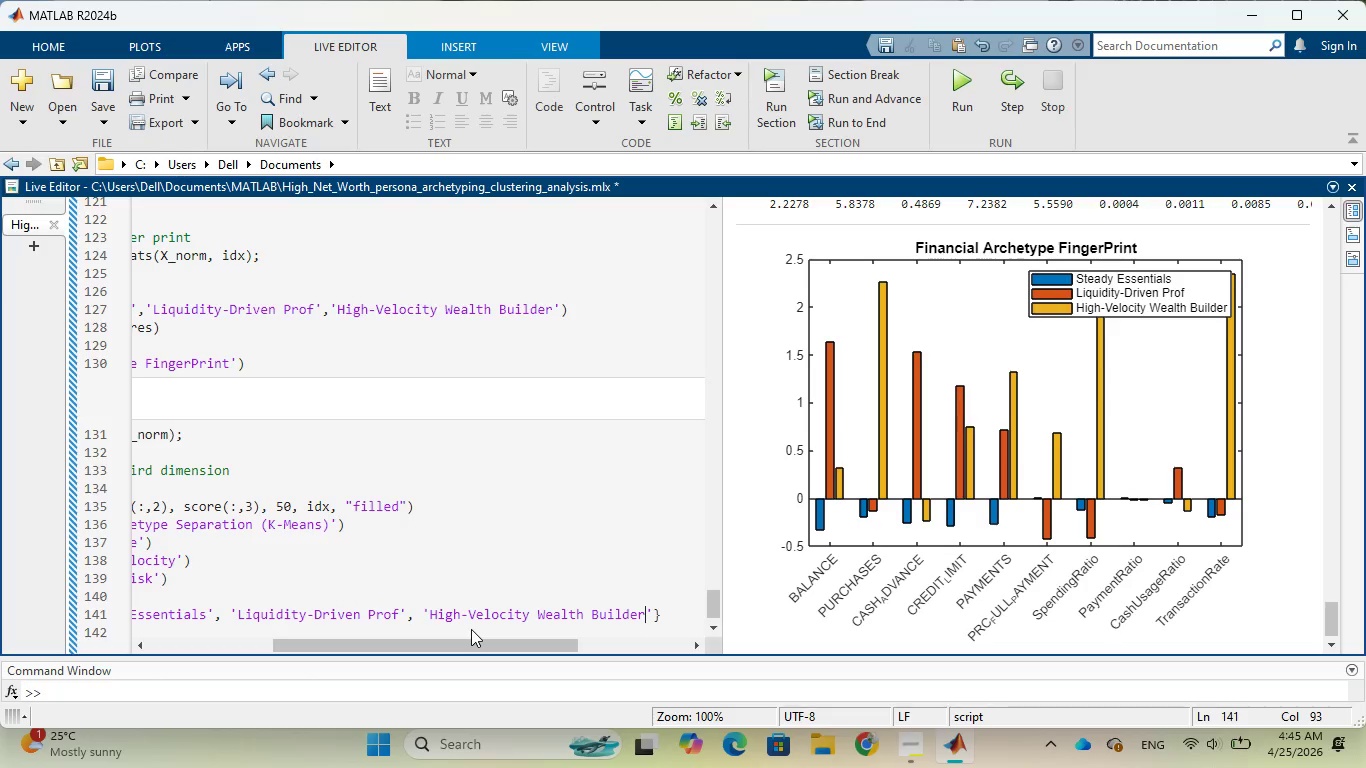 
key(ArrowRight)
 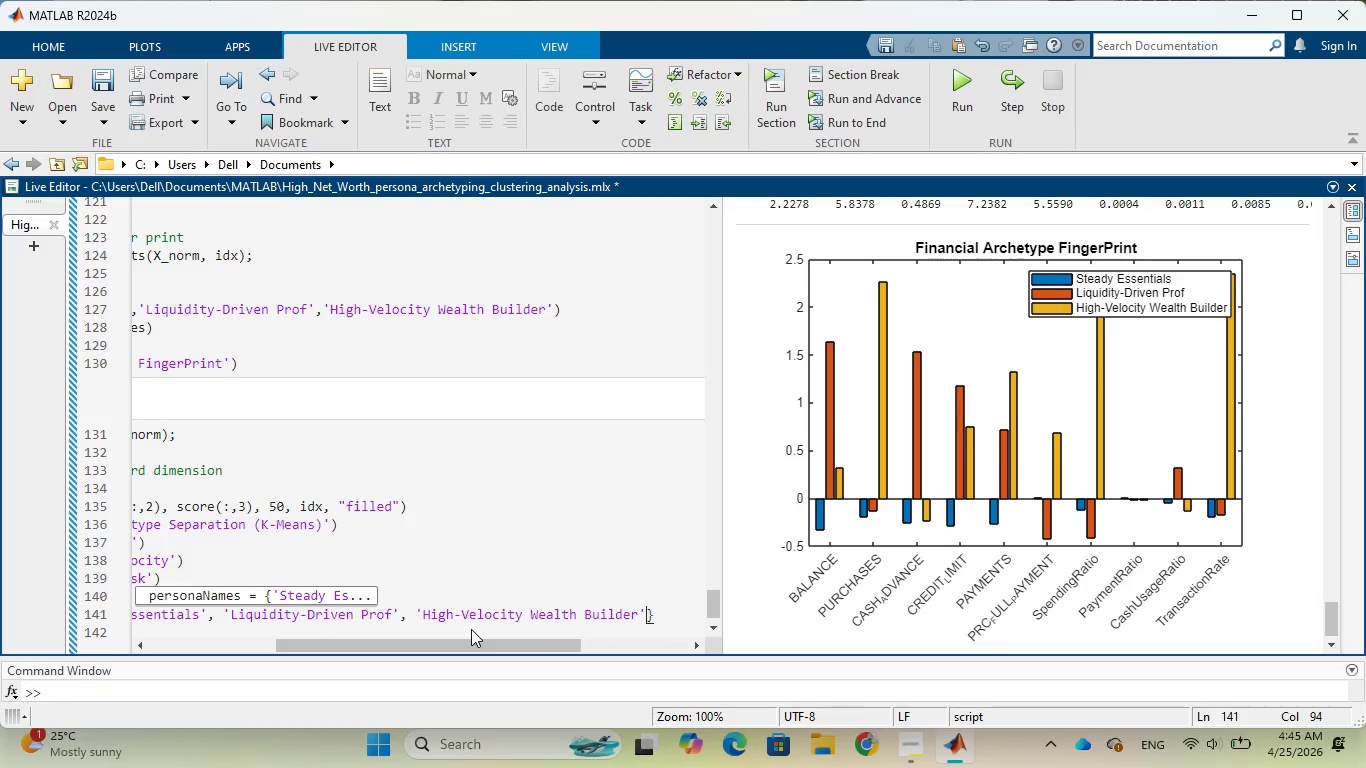 
key(ArrowRight)
 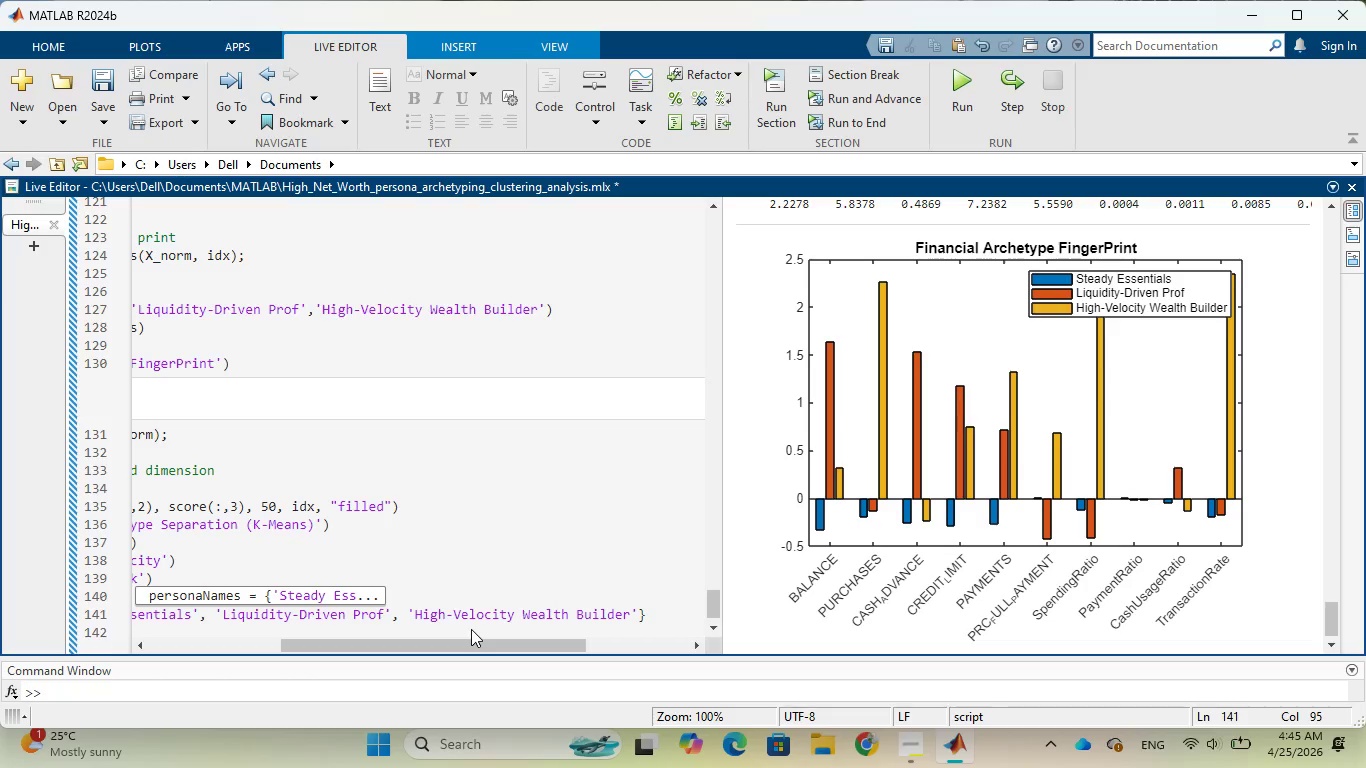 
key(Semicolon)
 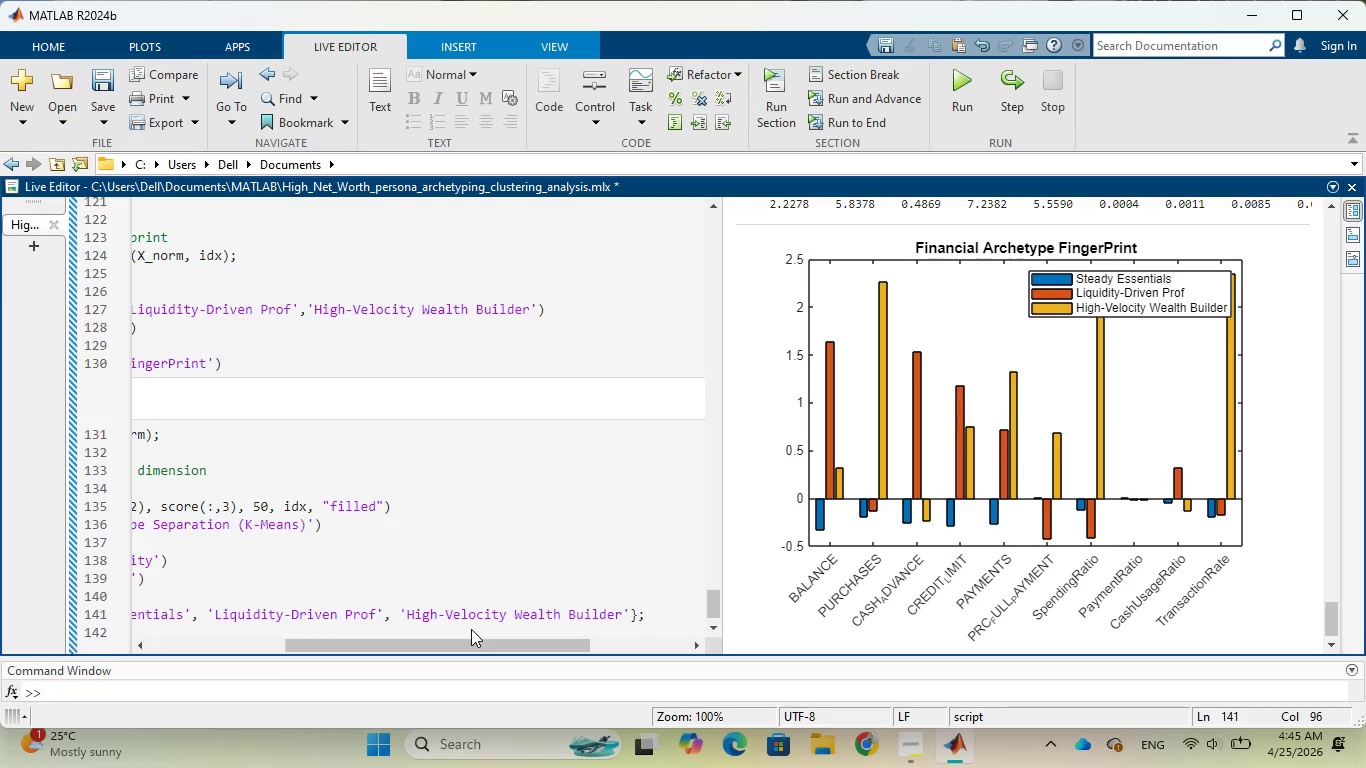 
key(Enter)
 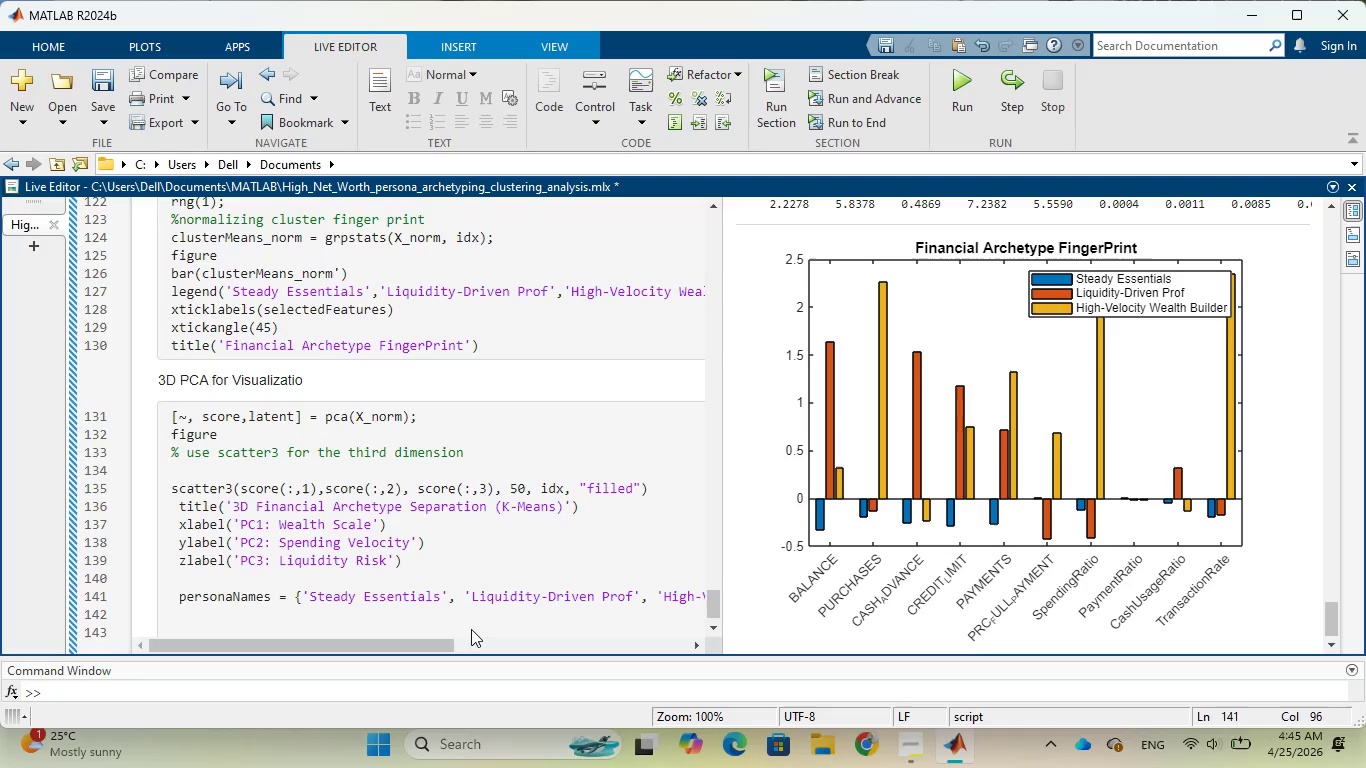 
type(legend()
key(Tab)
 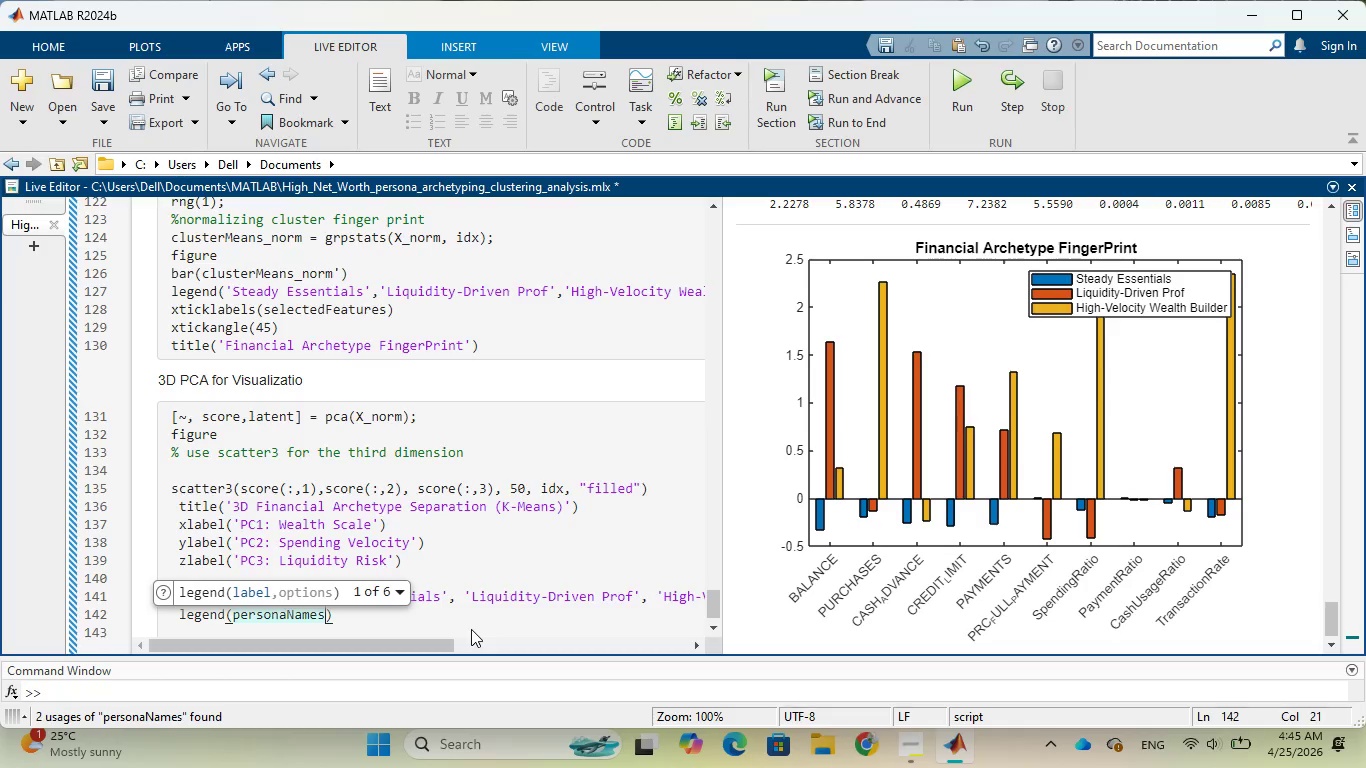 
wait(5.02)
 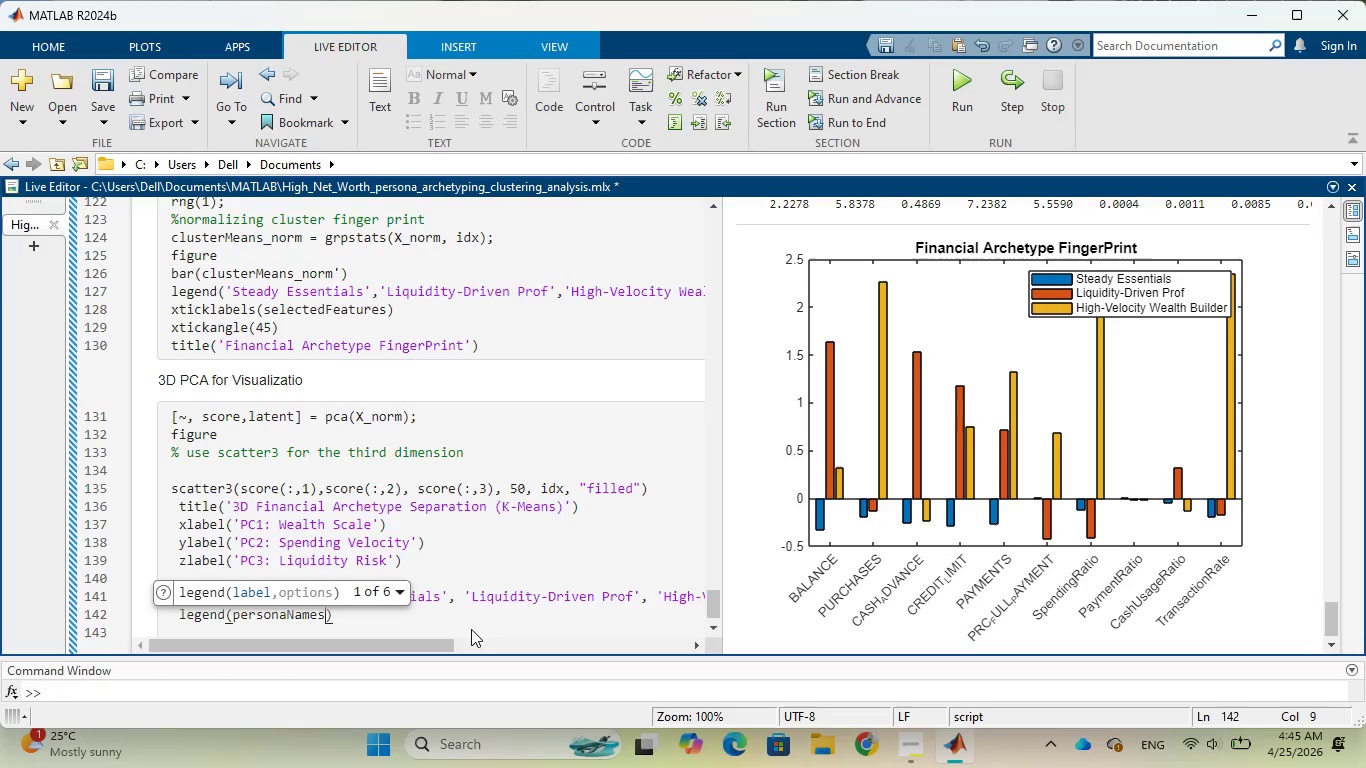 
key(ArrowRight)
 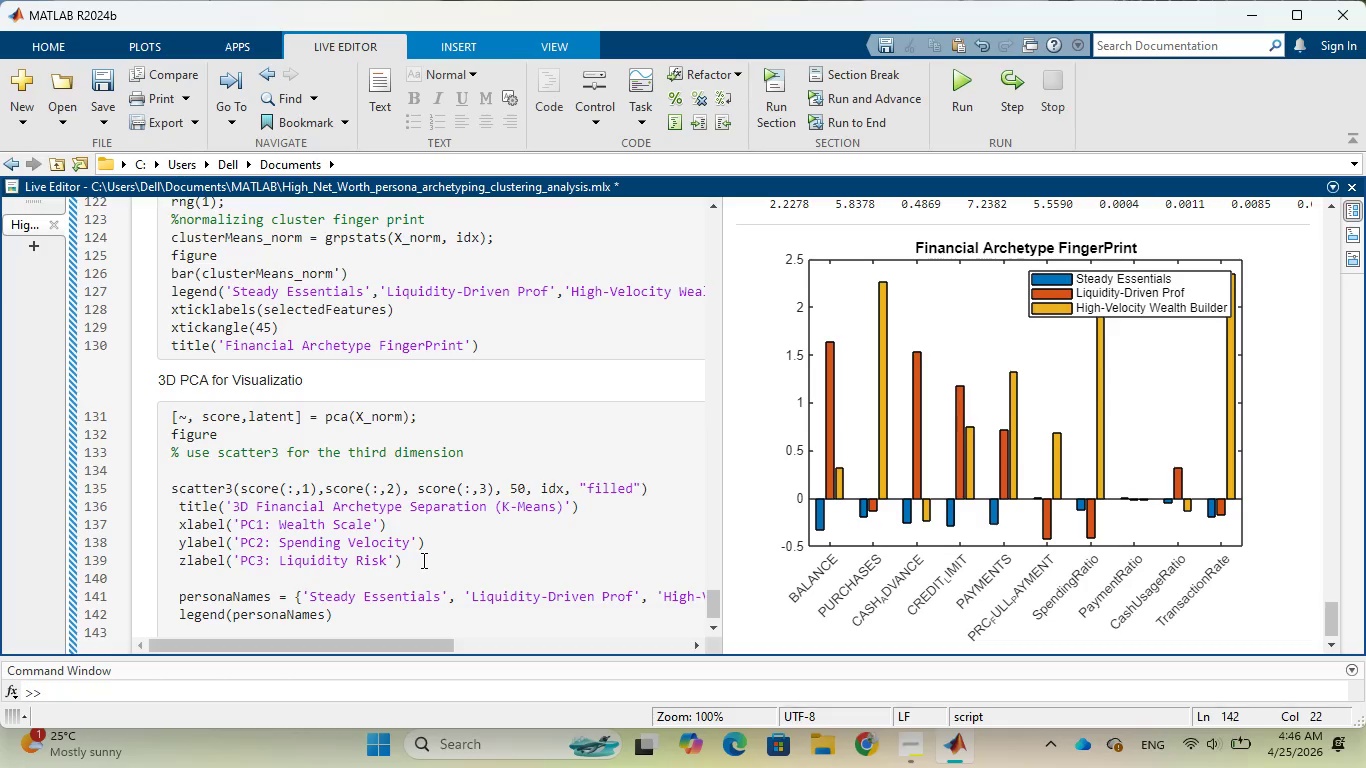 
wait(13.16)
 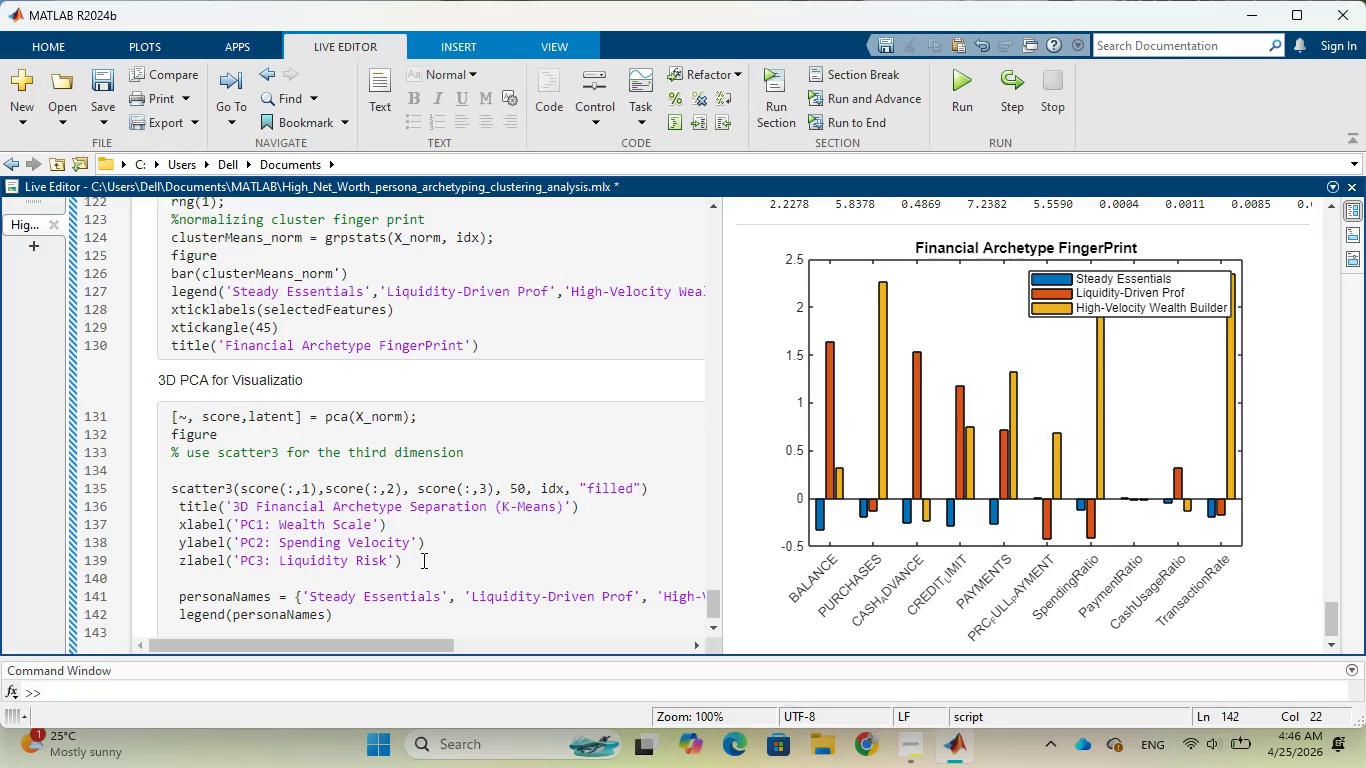 
left_click_drag(start_coordinate=[403, 642], to_coordinate=[520, 660])
 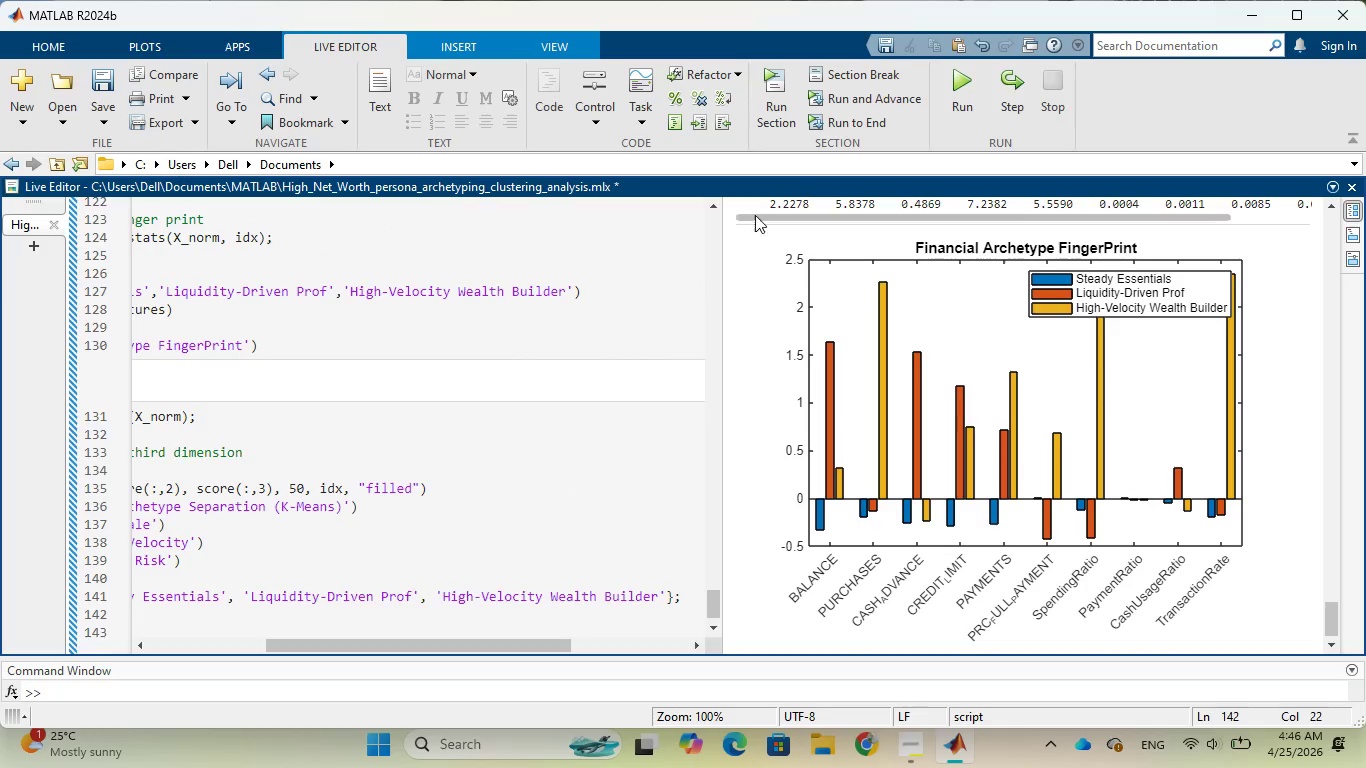 
left_click([546, 456])
 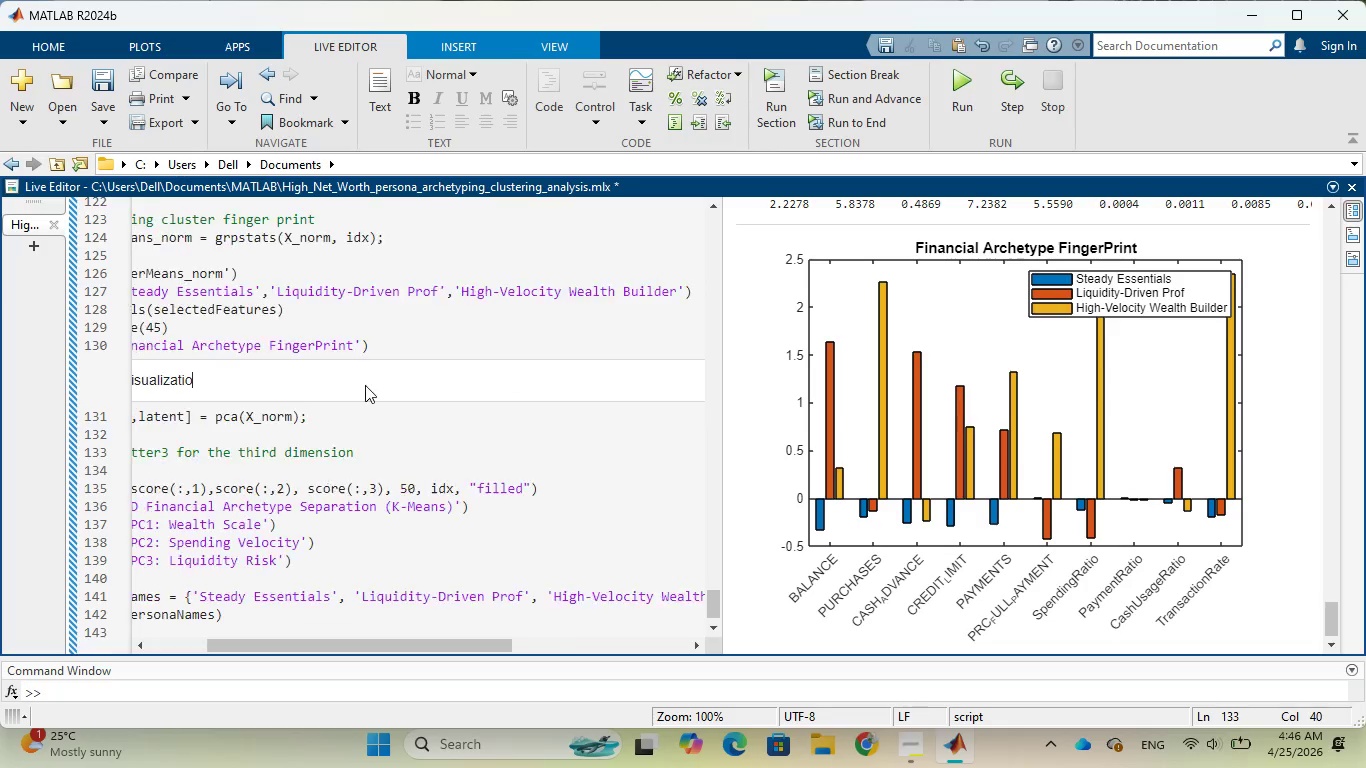 
double_click([365, 385])
 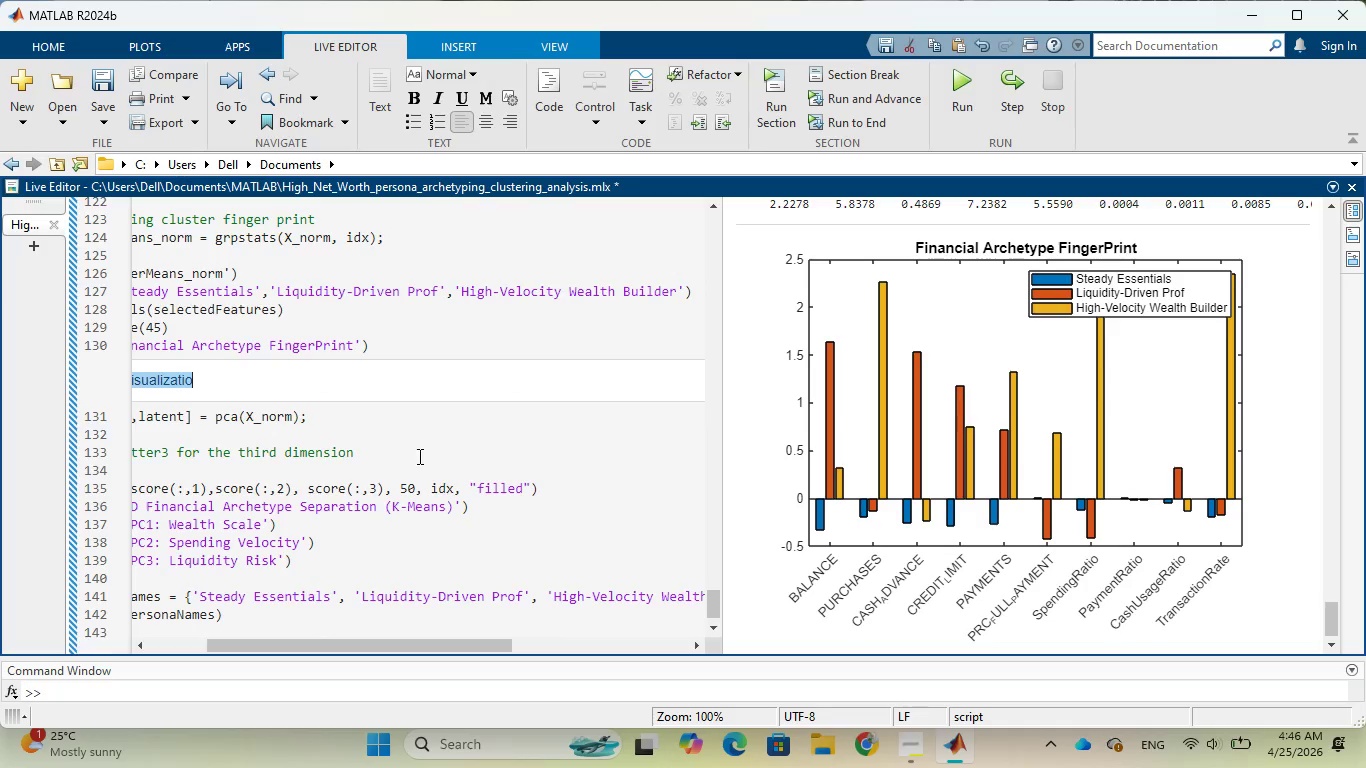 
left_click([421, 457])
 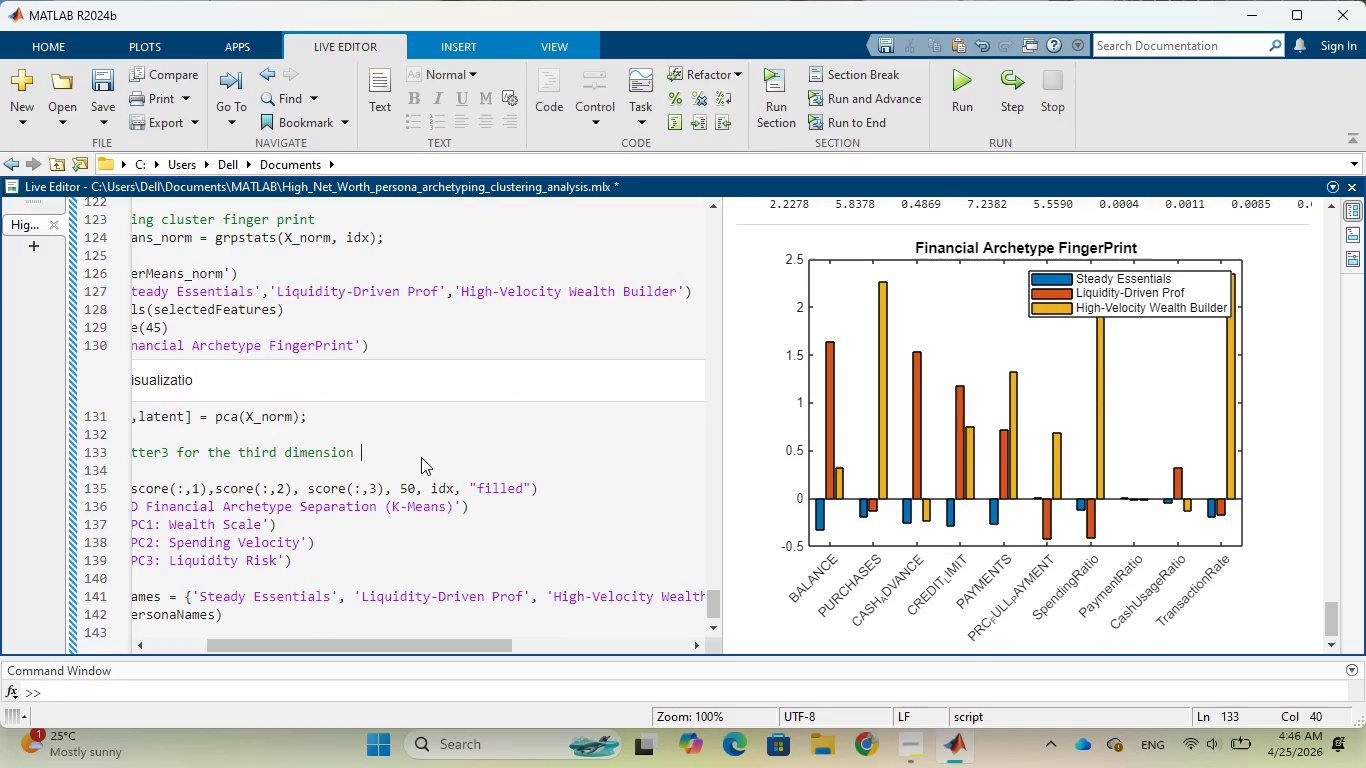 
left_click([421, 457])
 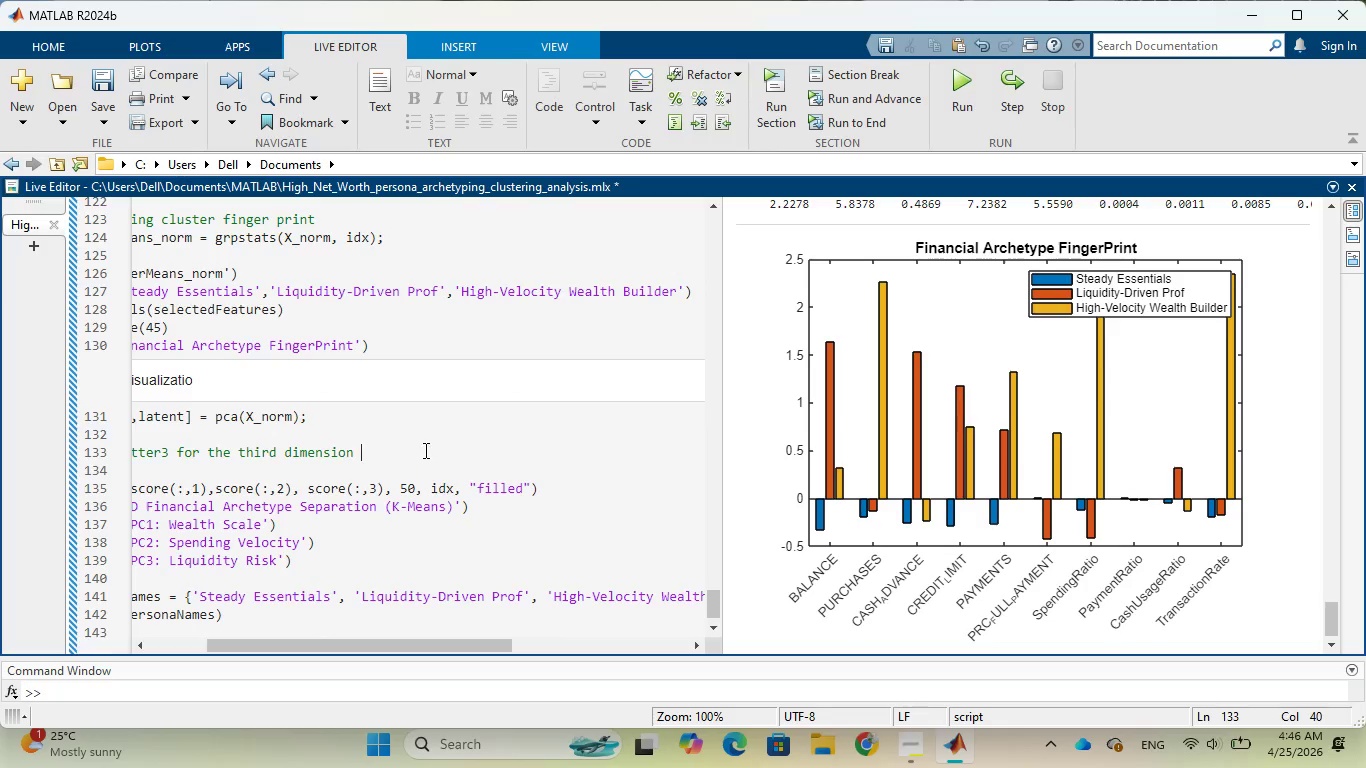 
left_click([424, 450])
 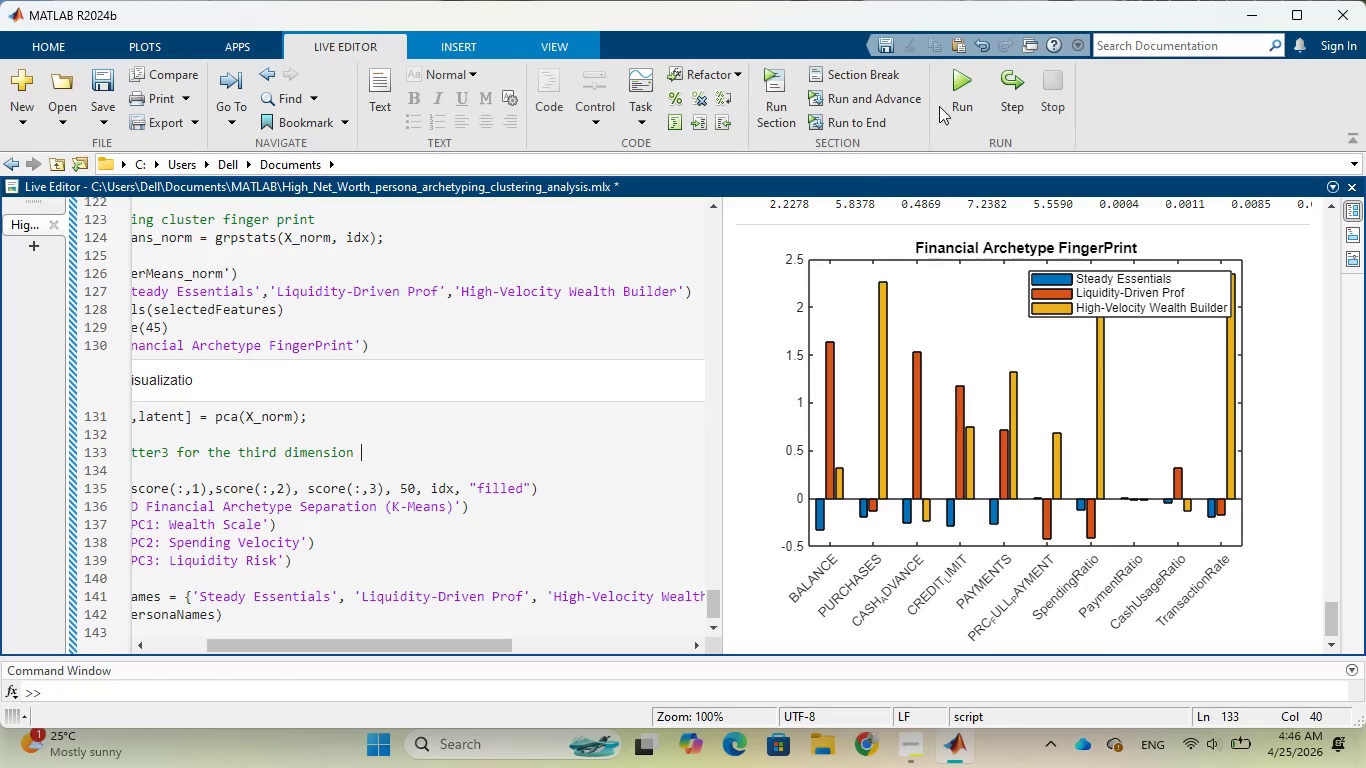 
left_click([955, 81])
 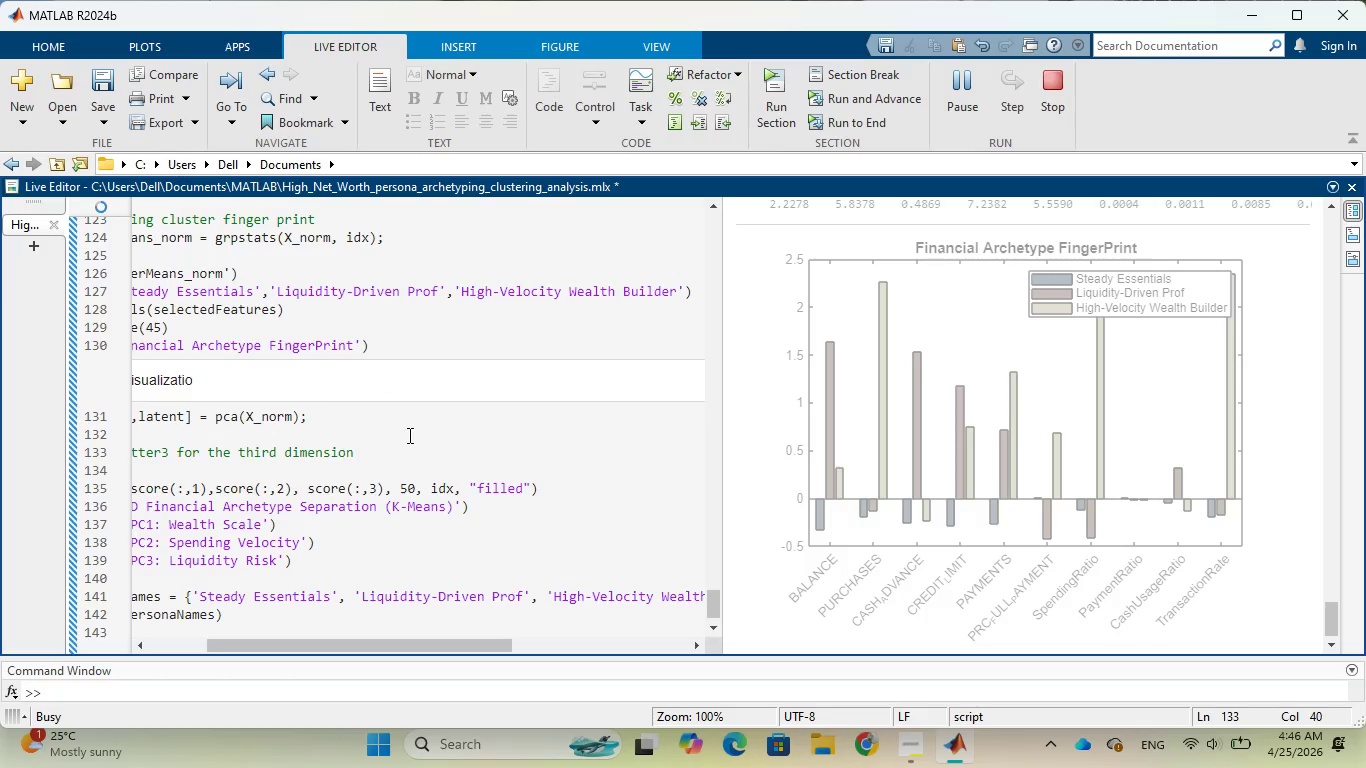 
scroll: coordinate [408, 435], scroll_direction: down, amount: 4.0
 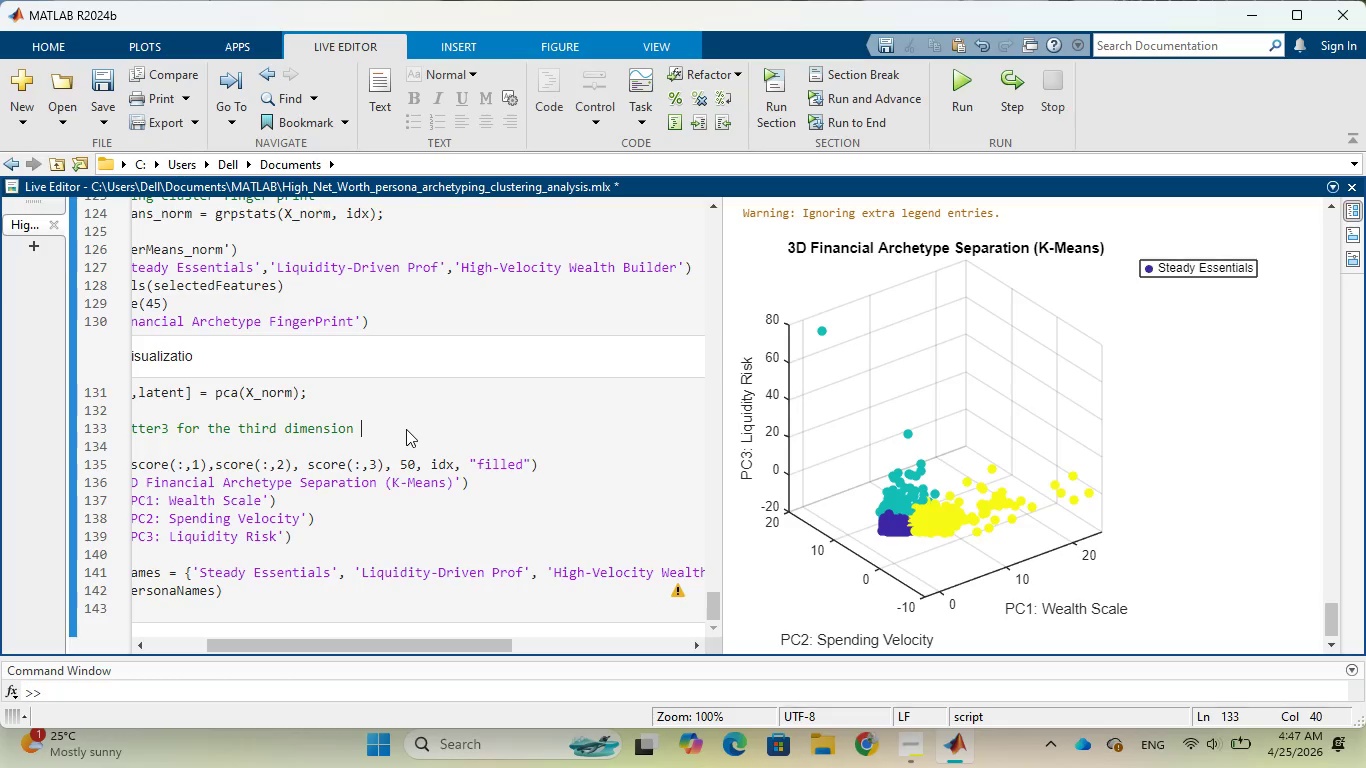 
wait(59.66)
 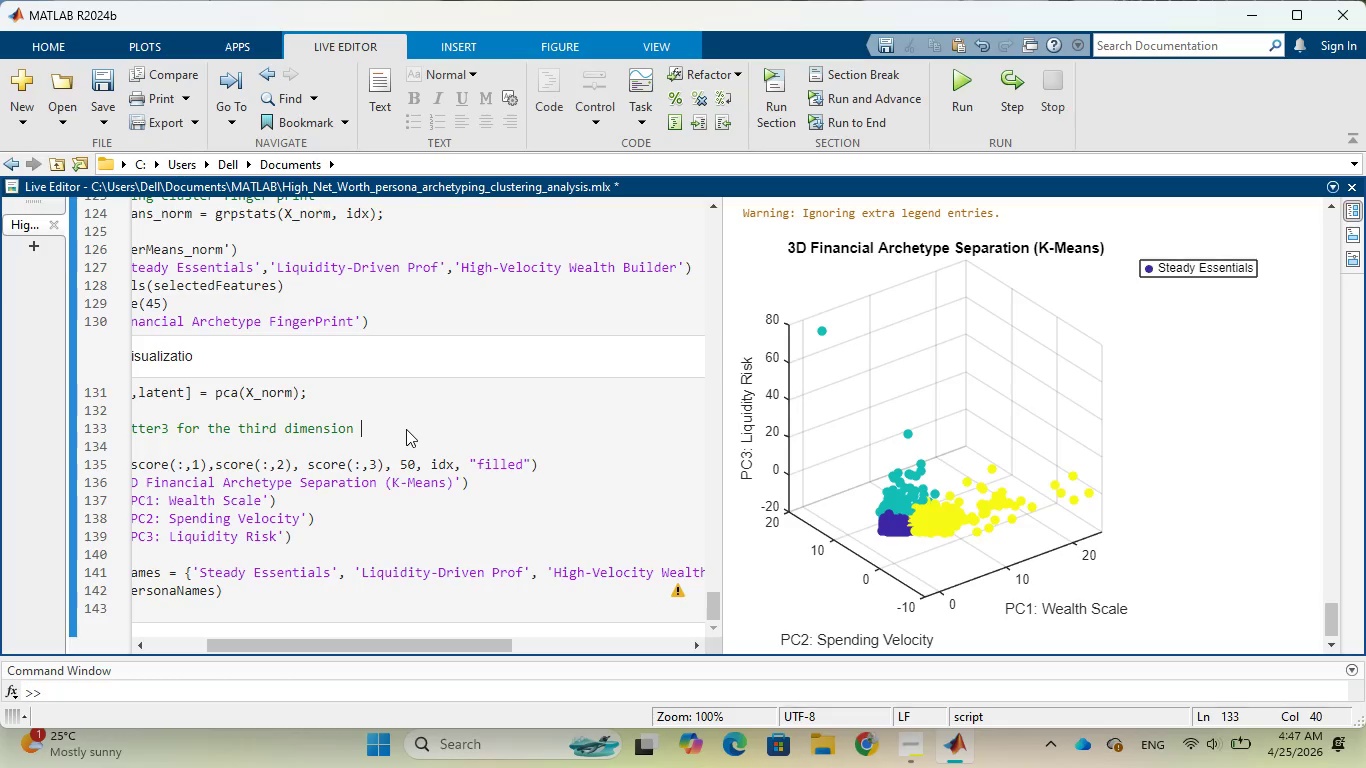 
scroll: coordinate [437, 450], scroll_direction: down, amount: 3.0
 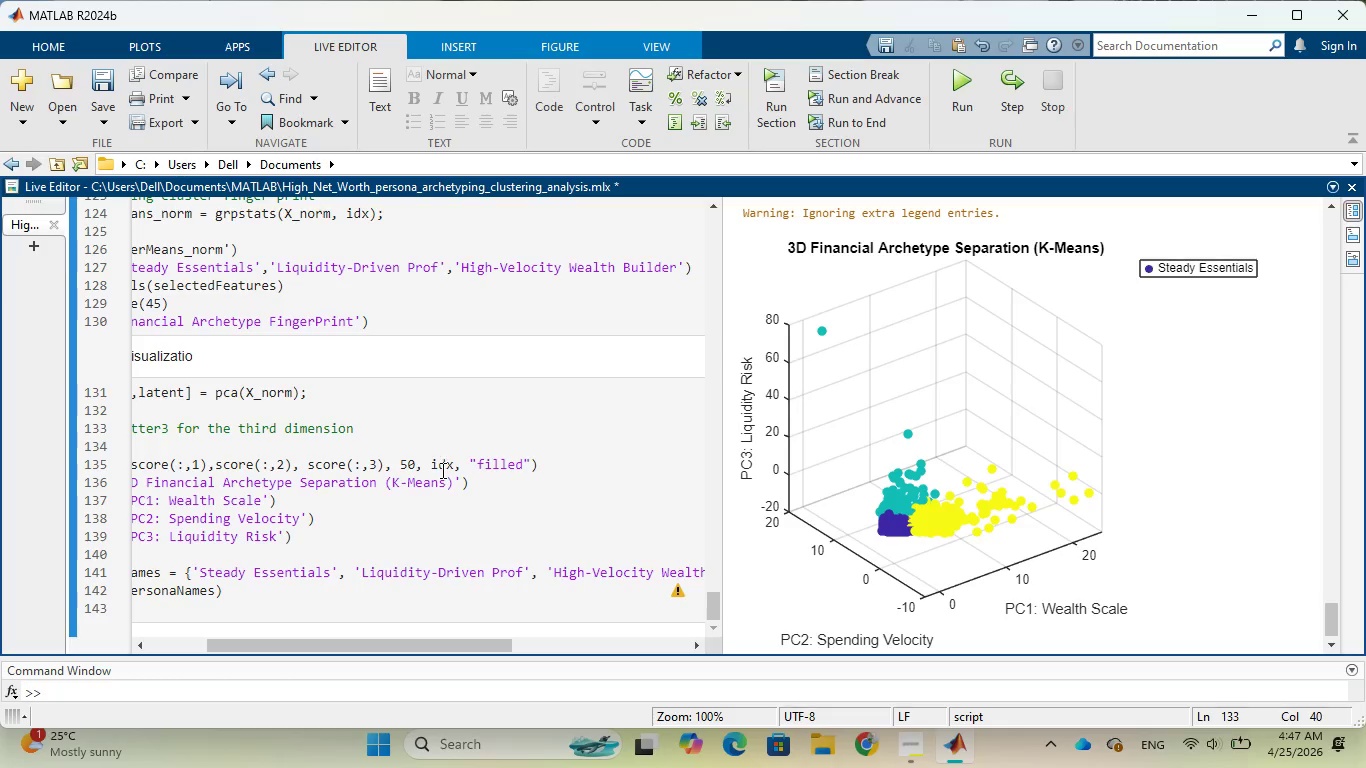 
mouse_move([439, 492])
 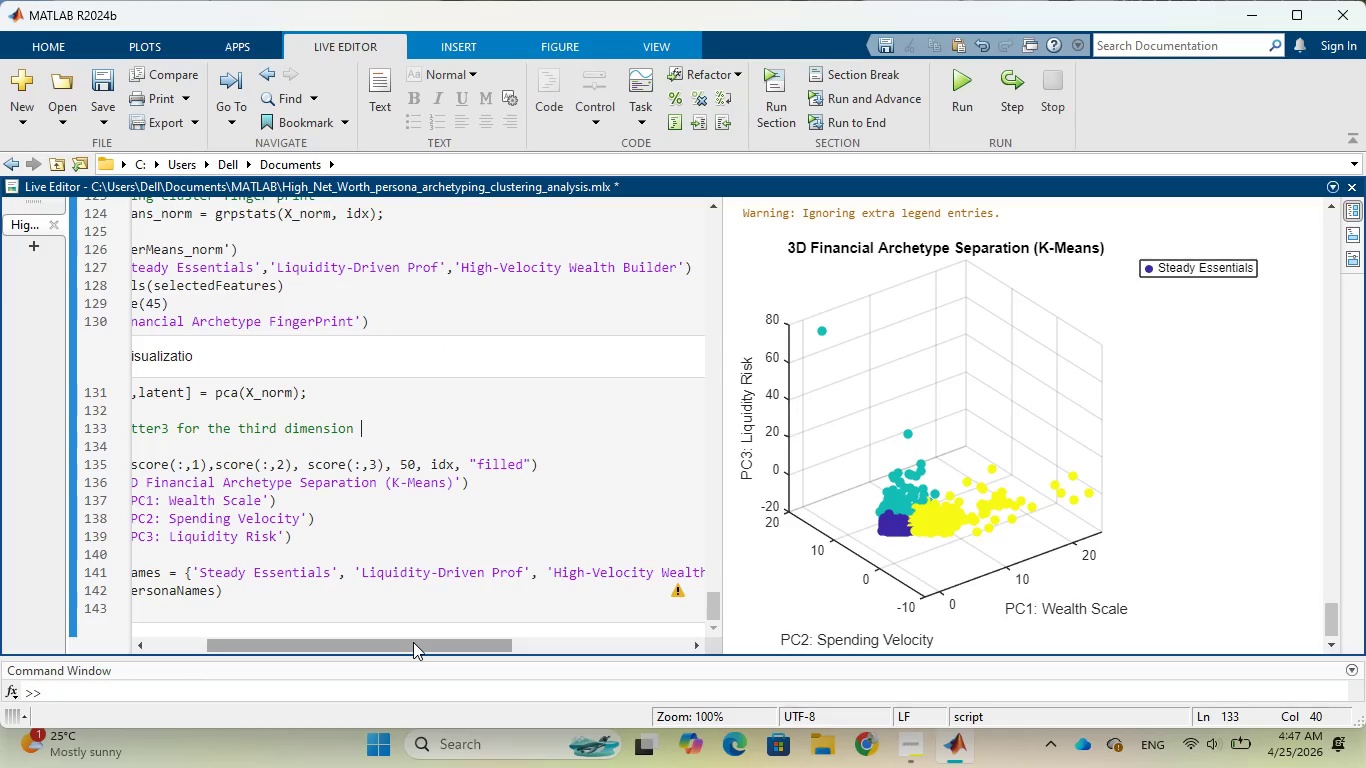 
left_click_drag(start_coordinate=[413, 642], to_coordinate=[339, 646])
 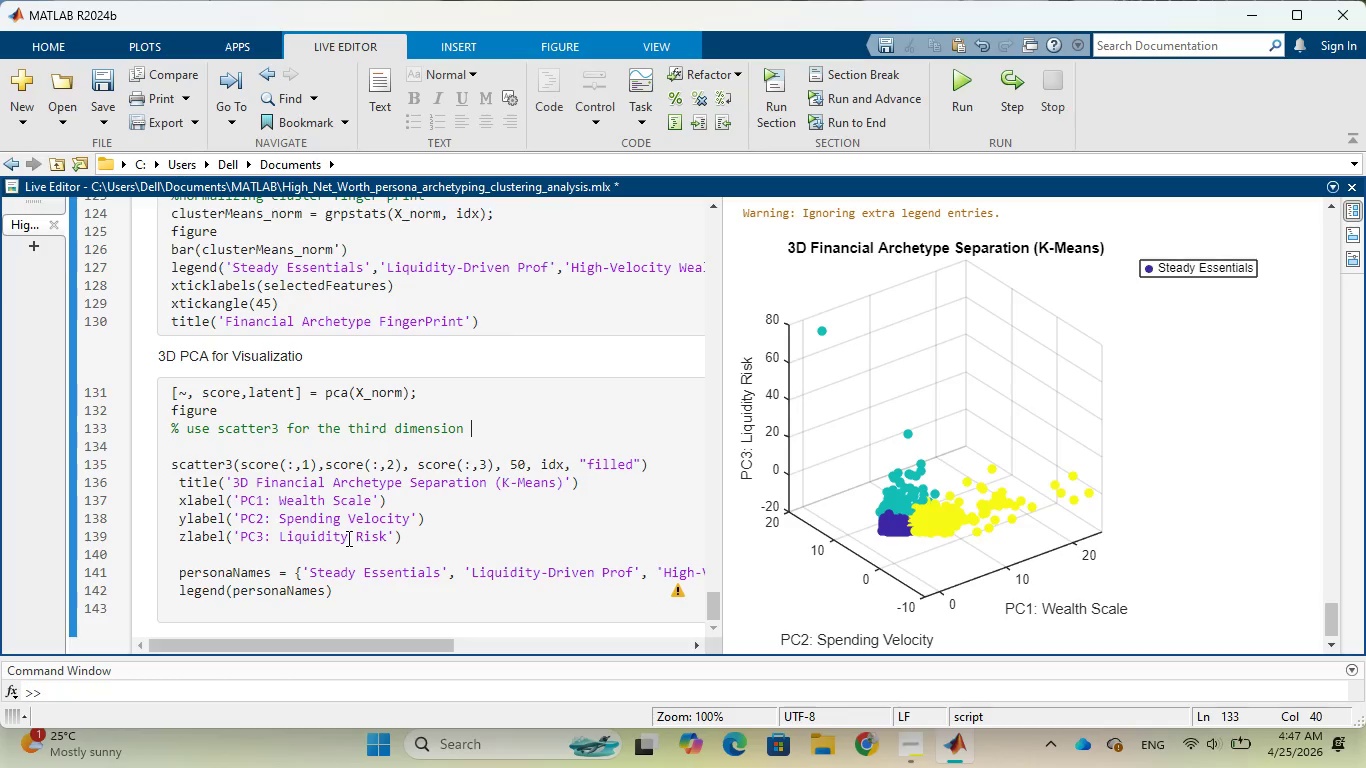 
wait(23.33)
 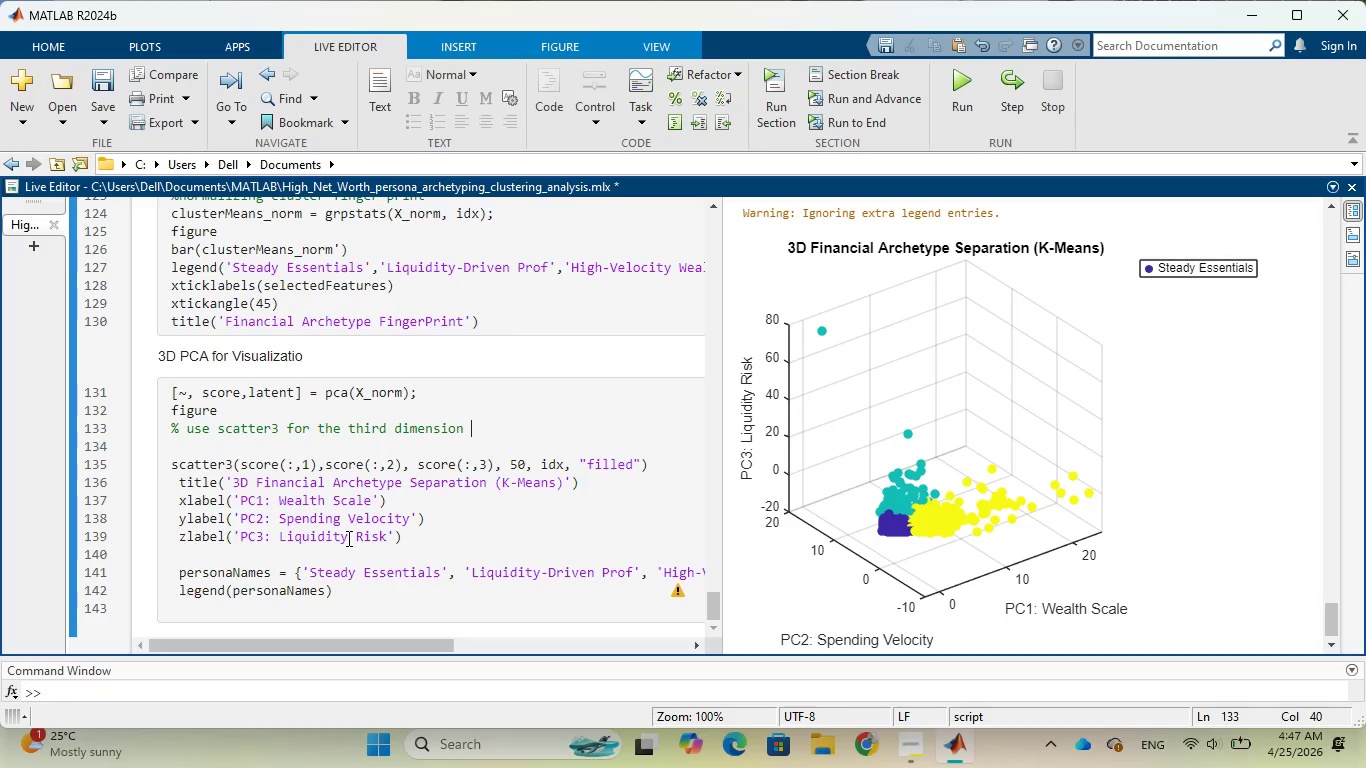 
left_click([175, 394])
 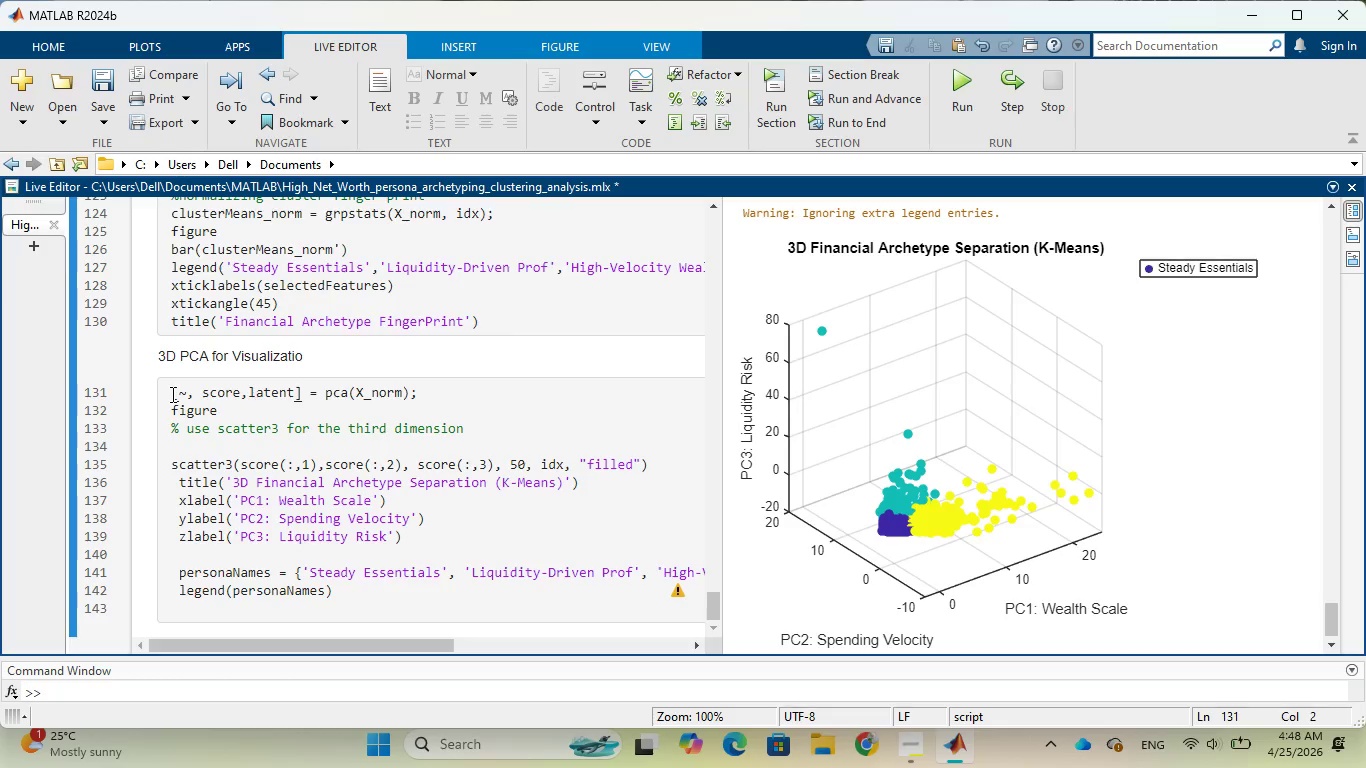 
left_click([171, 394])
 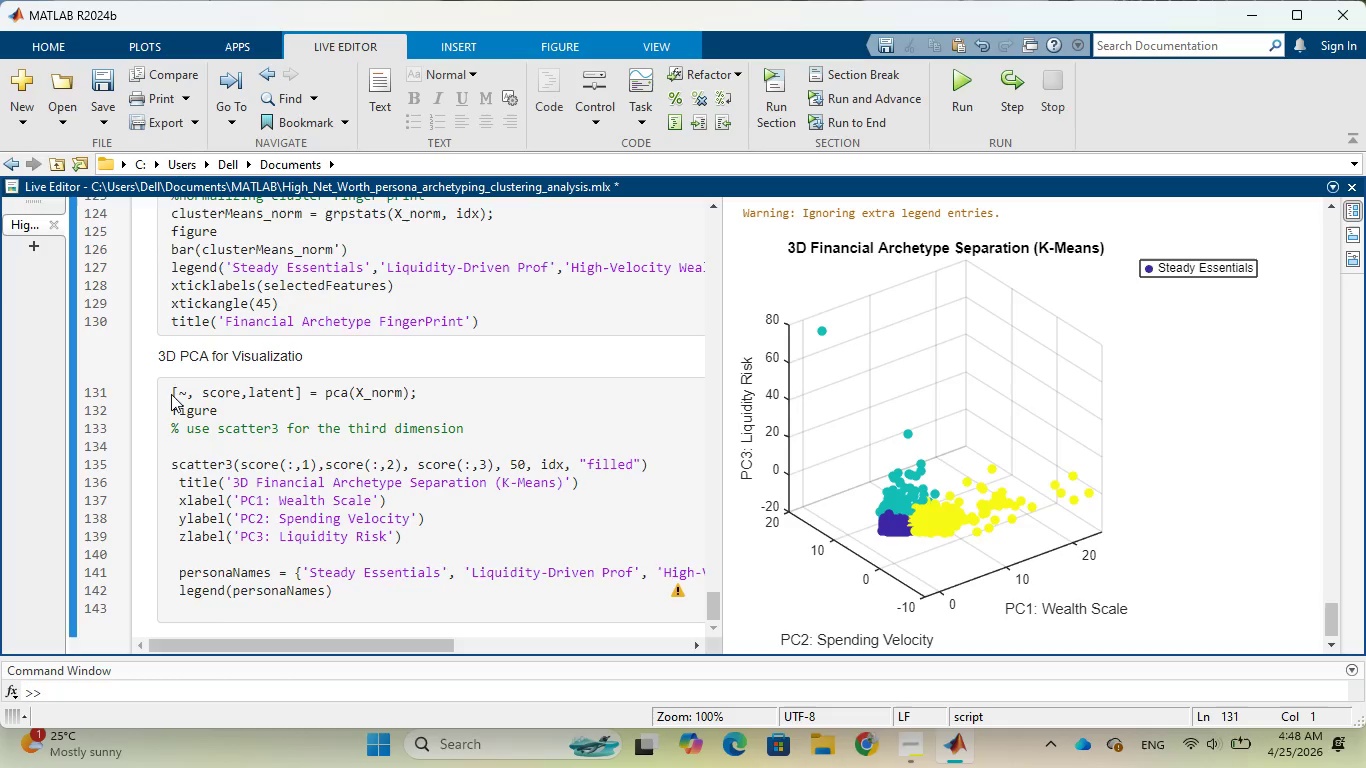 
key(Enter)
 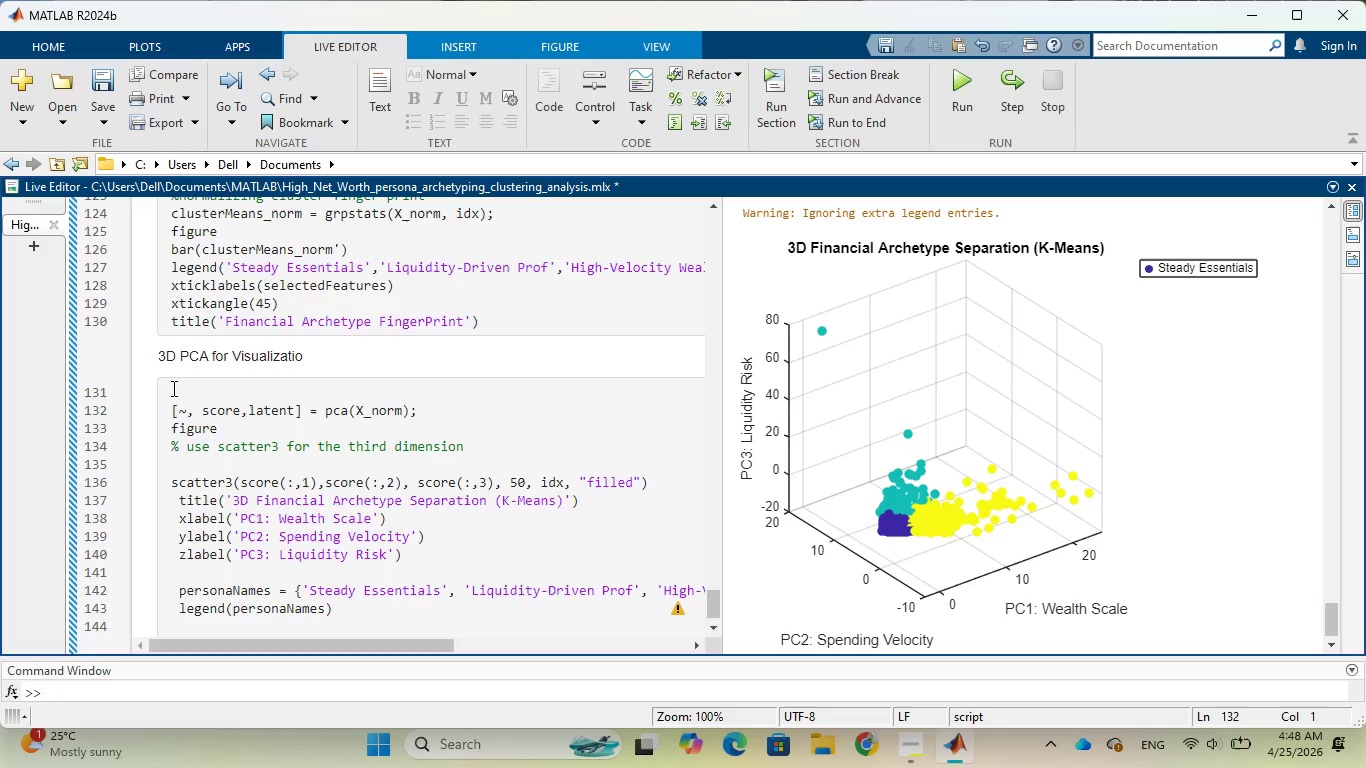 
left_click([172, 388])
 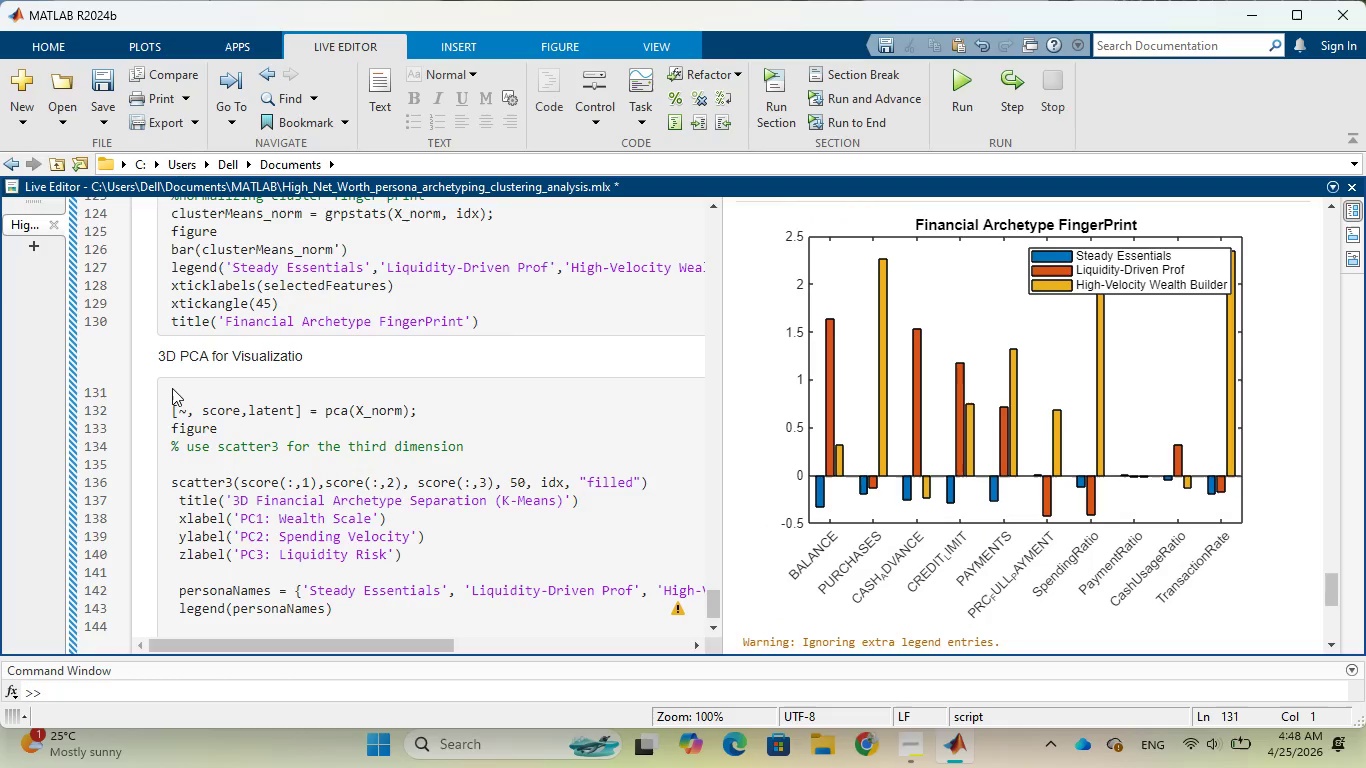 
type(rng(1)
 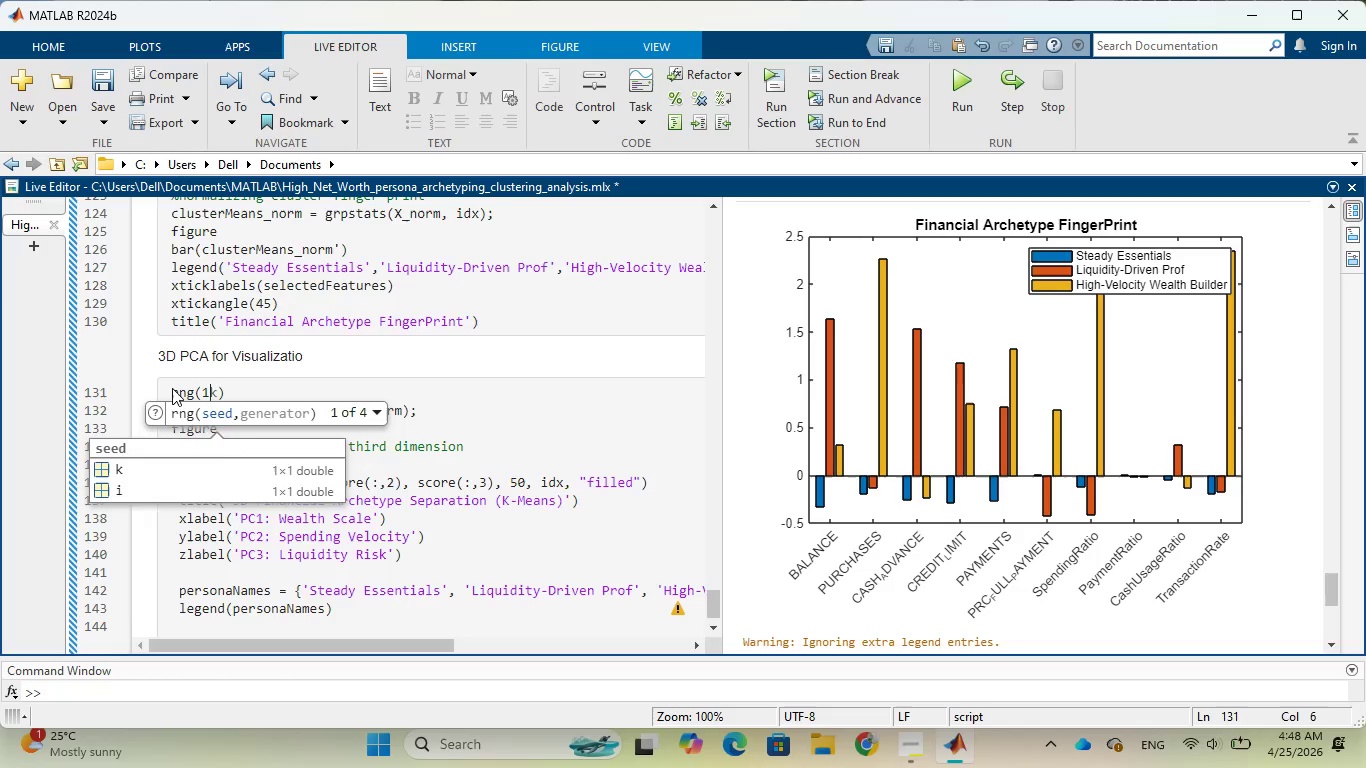 
key(ArrowRight)
 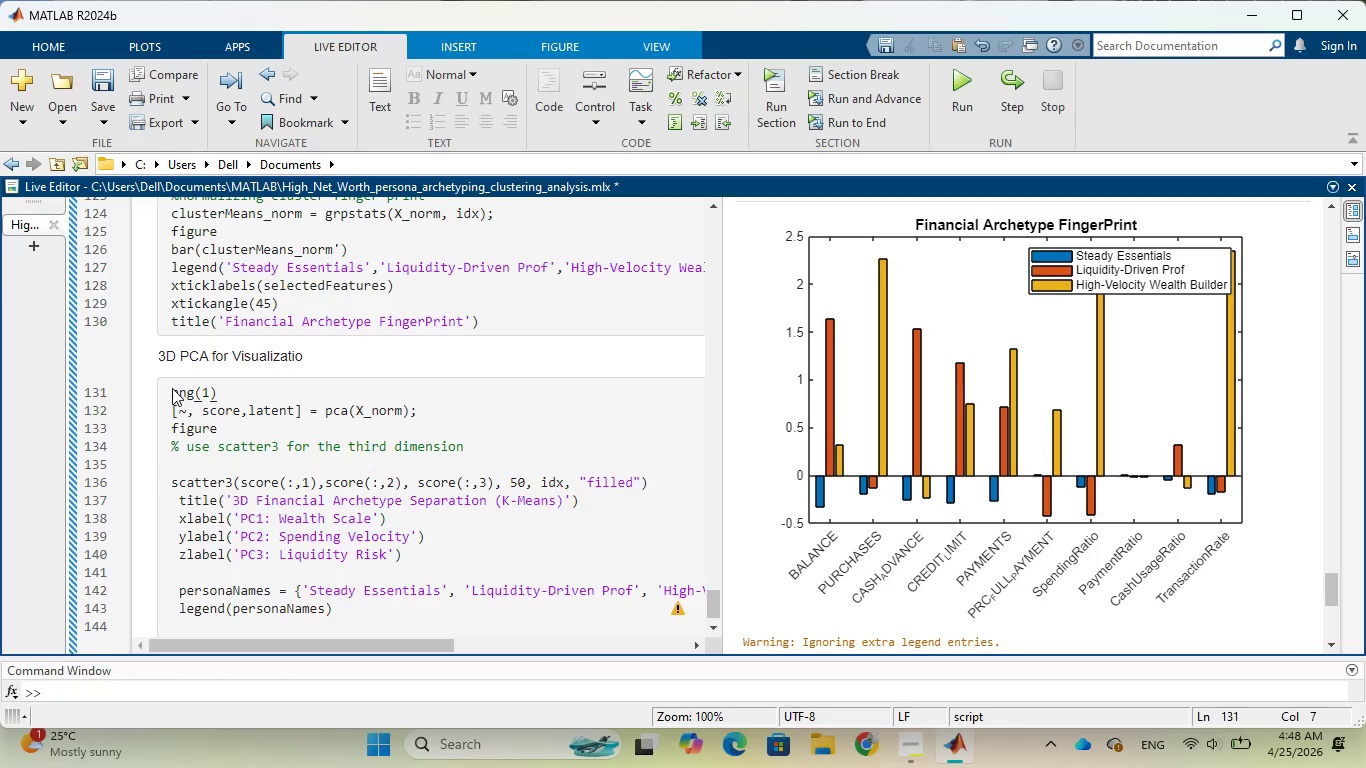 
key(Semicolon)
 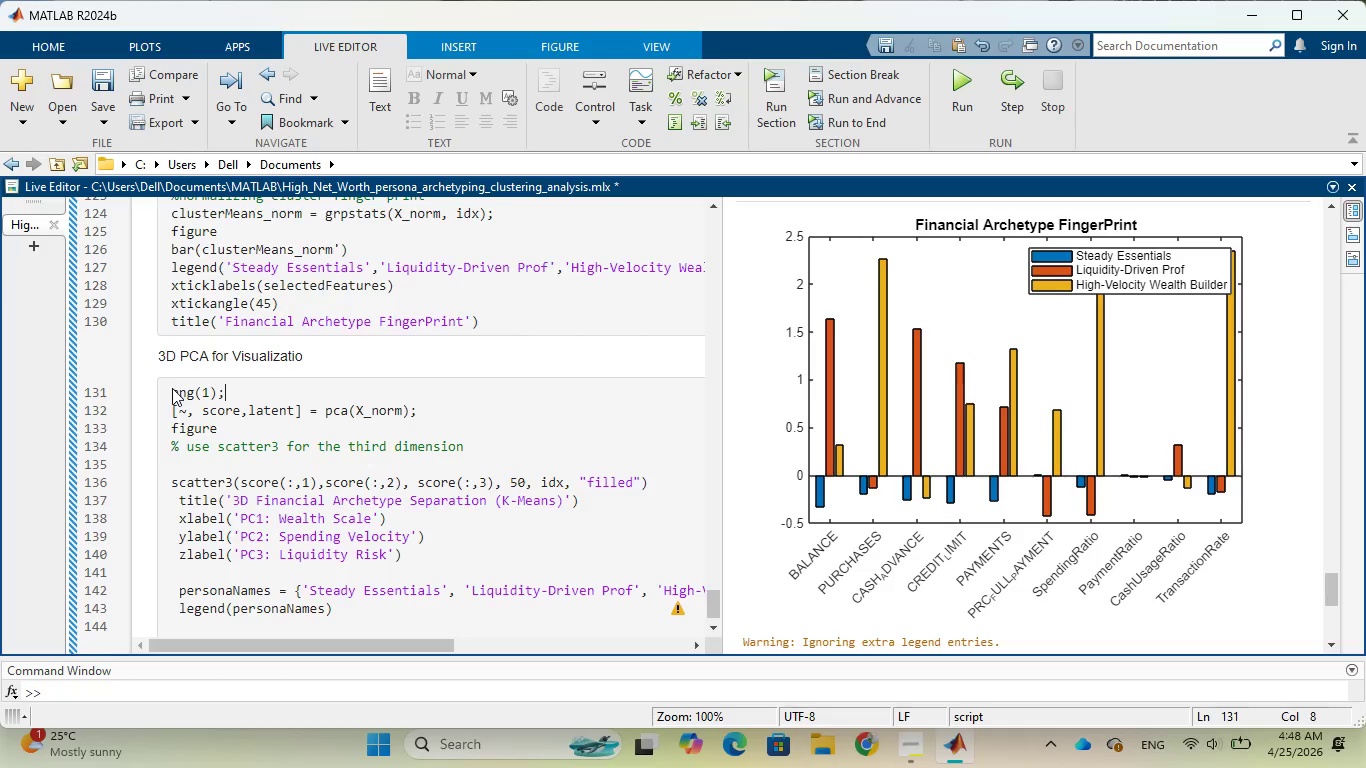 
left_click([240, 426])
 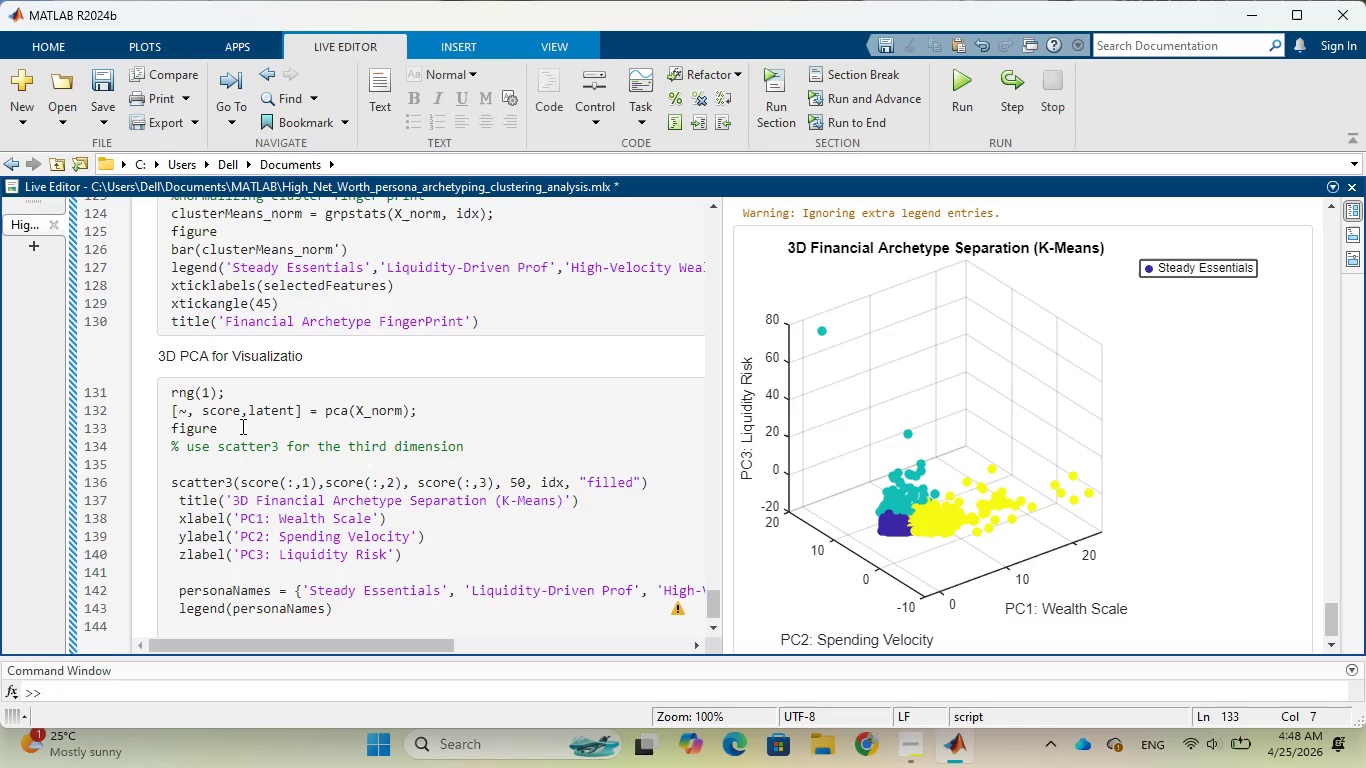 
key(Enter)
 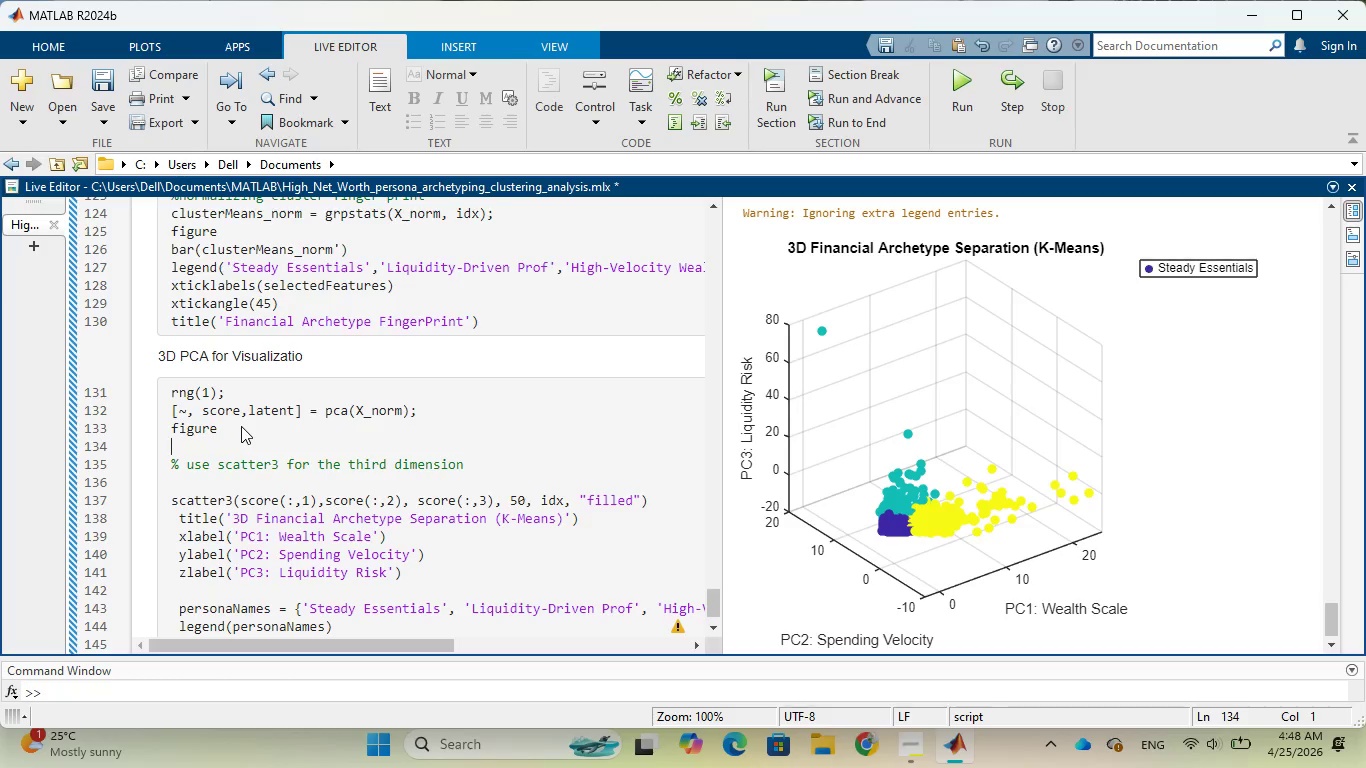 
type(hold on)
 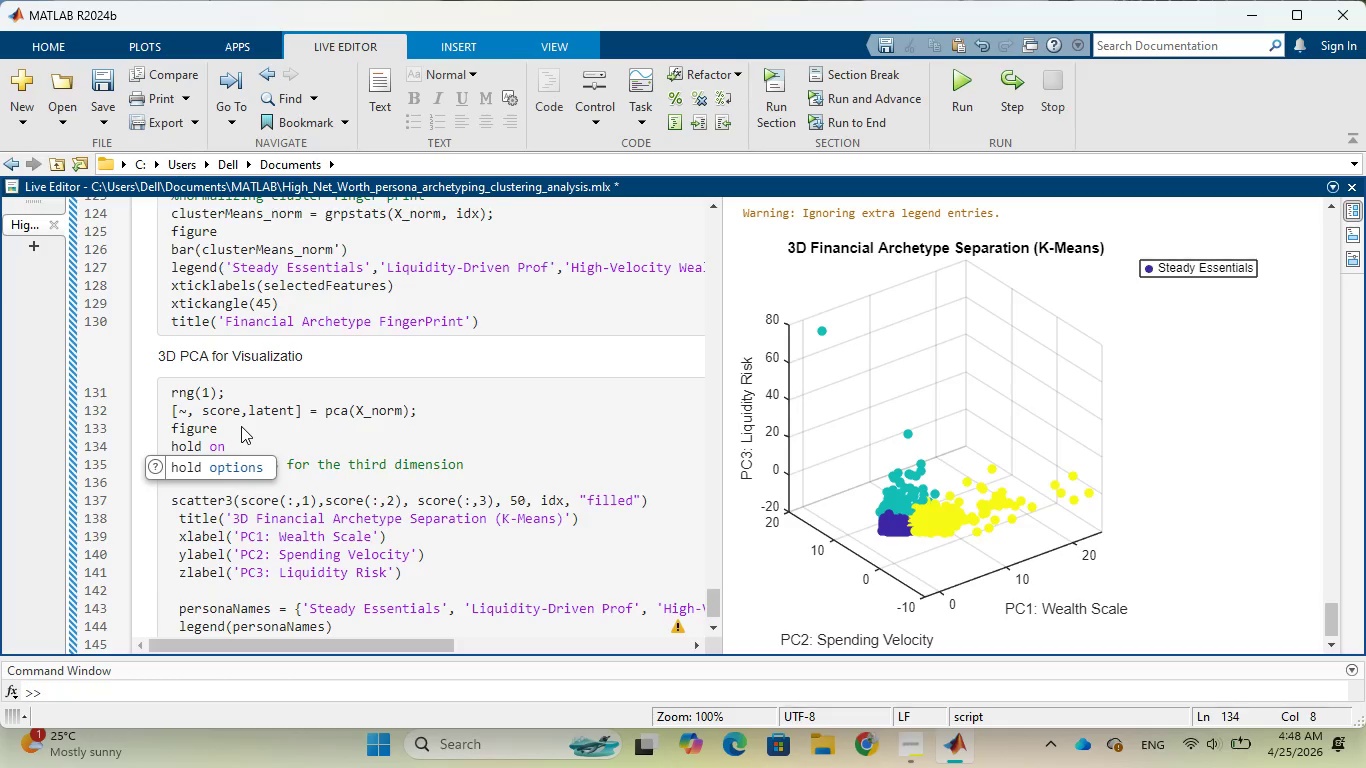 
key(Enter)
 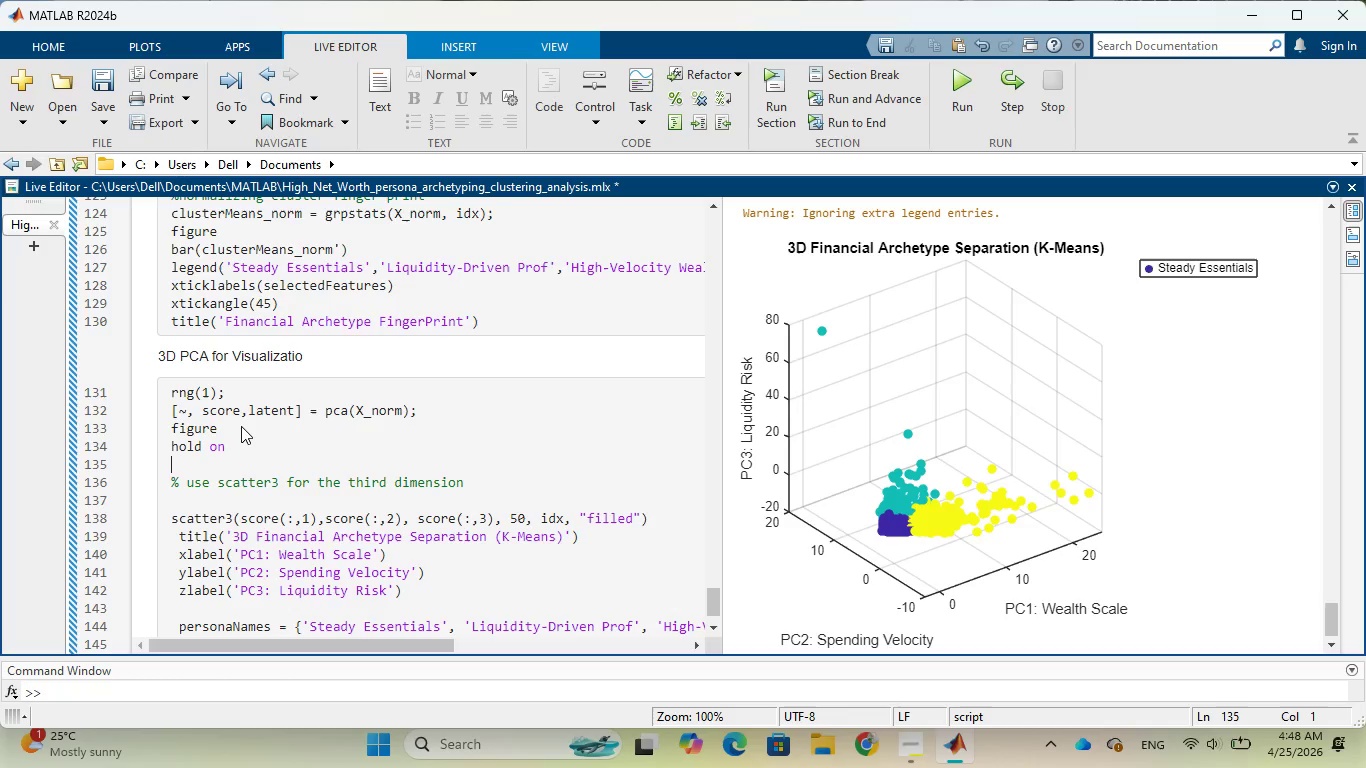 
type(colors = ['b)
 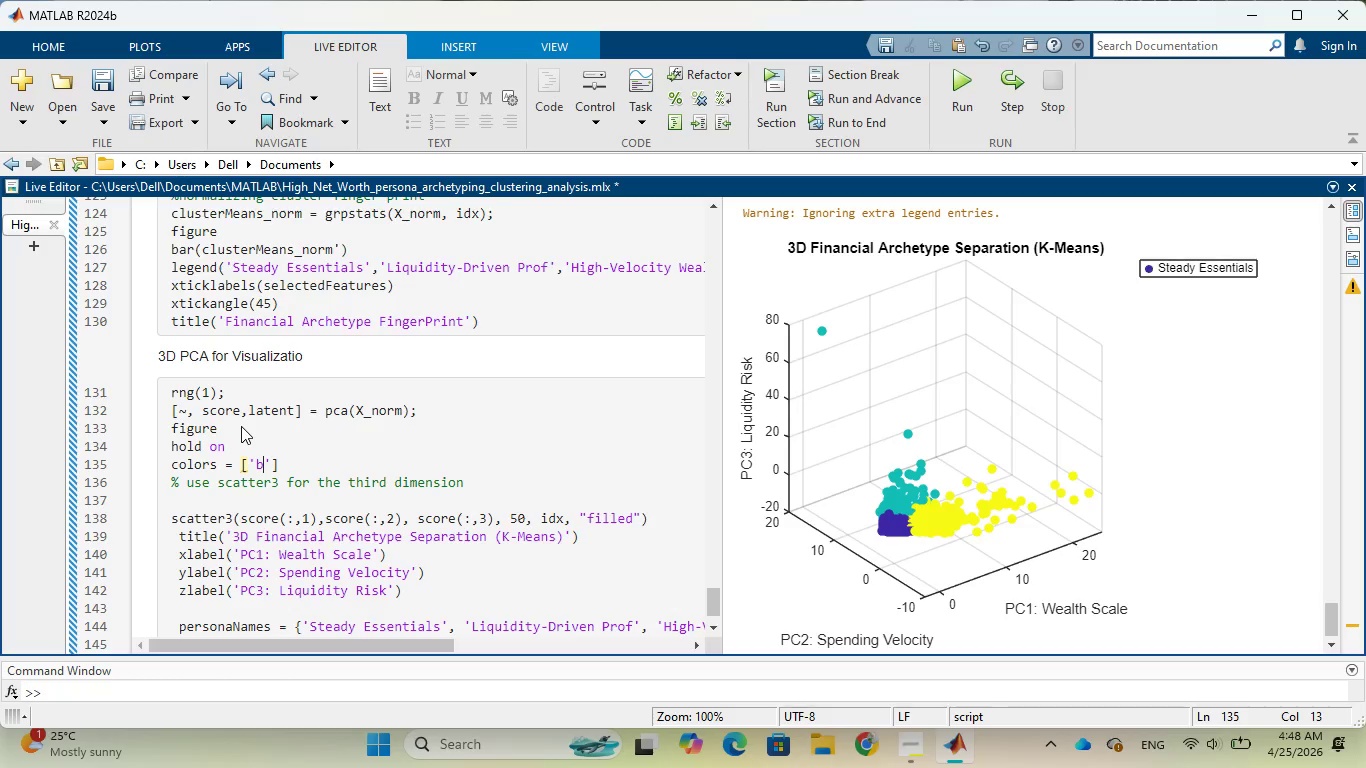 
key(ArrowRight)
 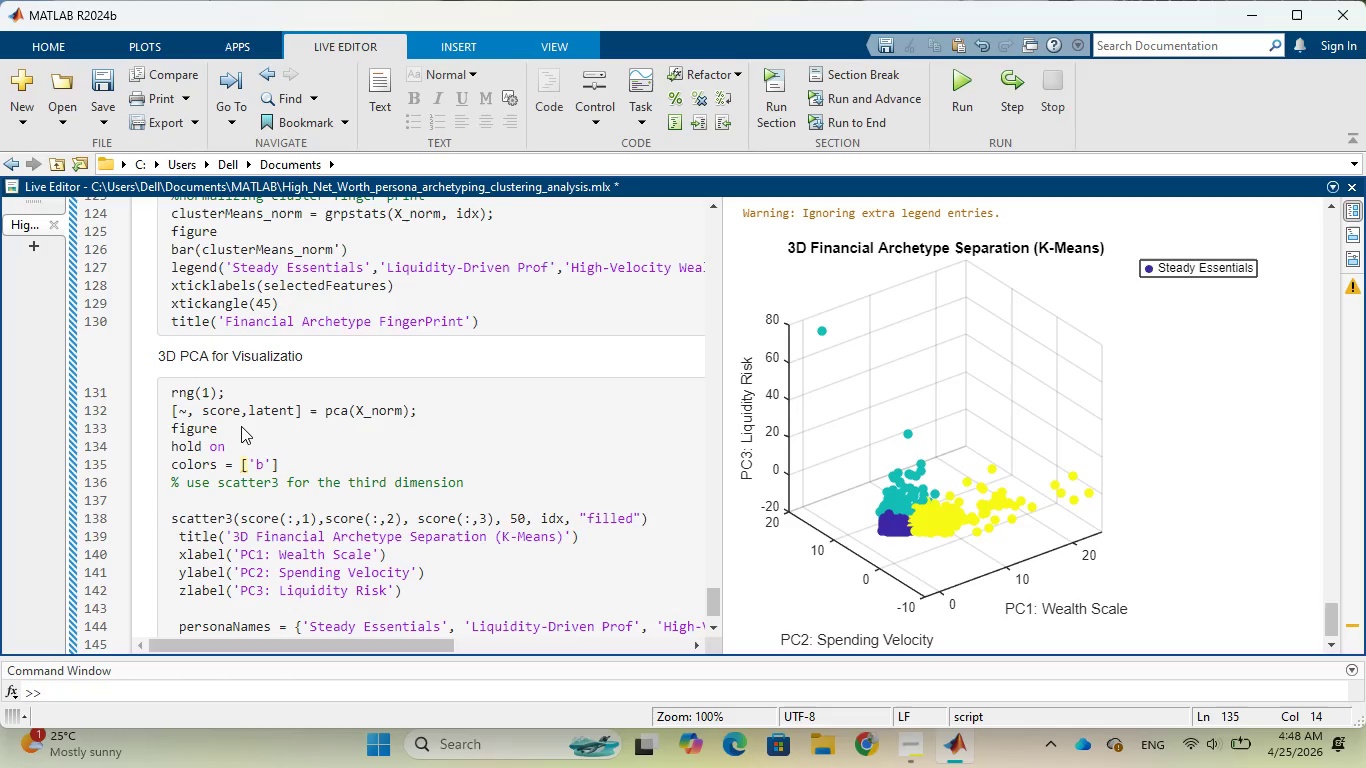 
key(Comma)
 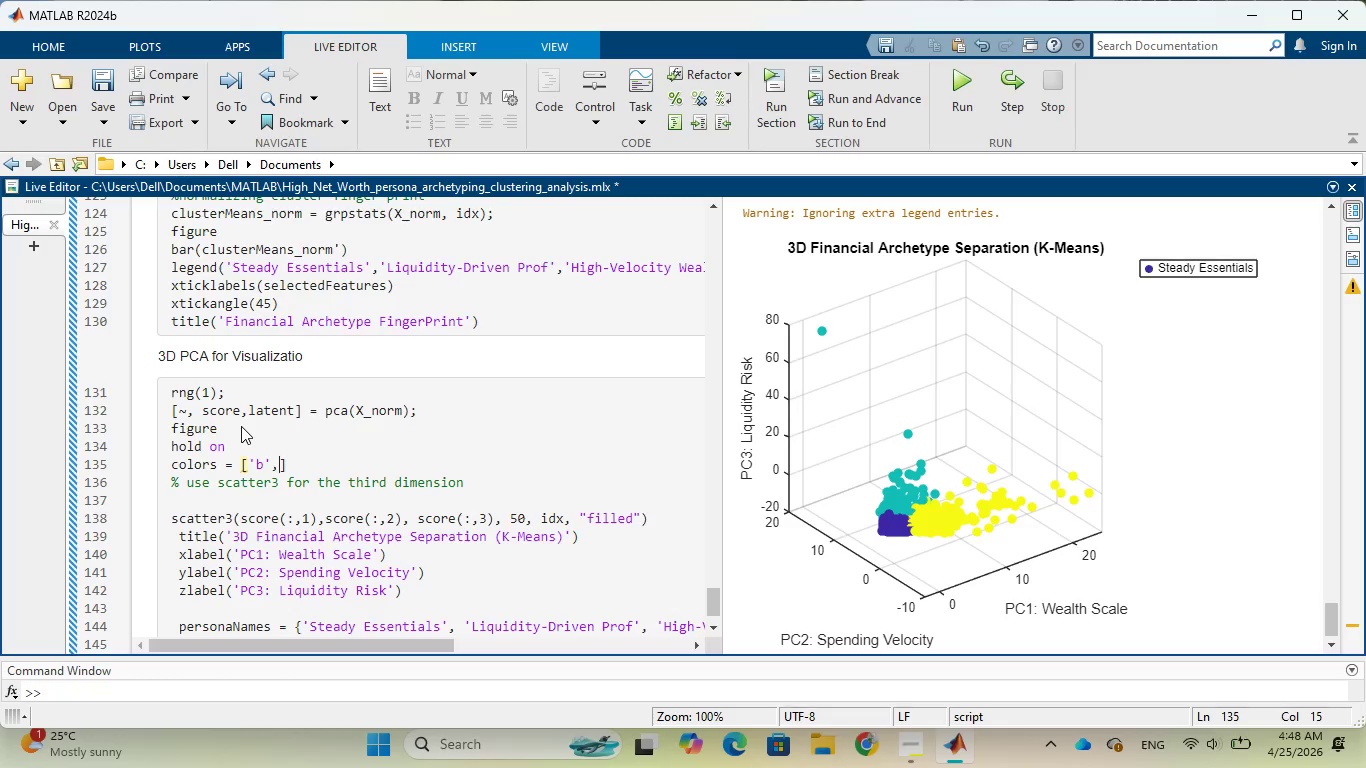 
key(Space)
 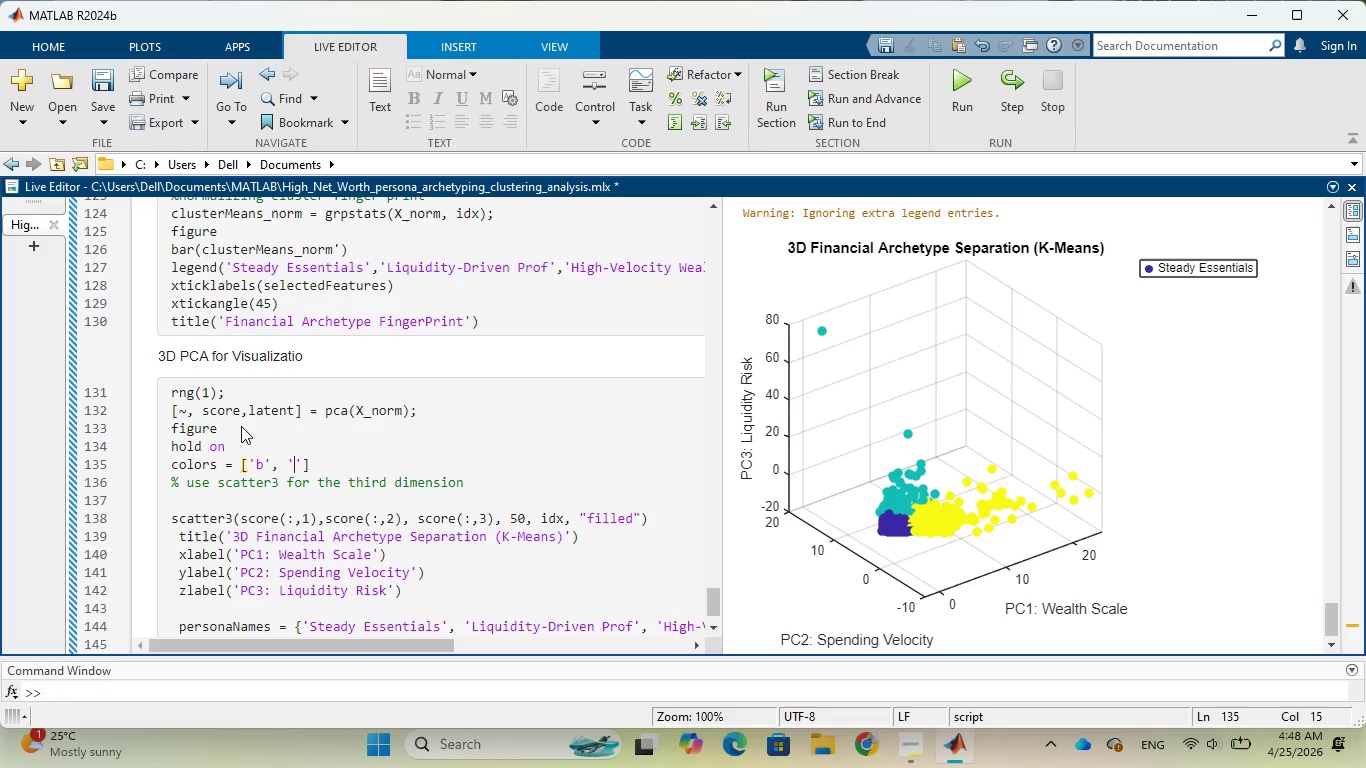 
key(Quote)
 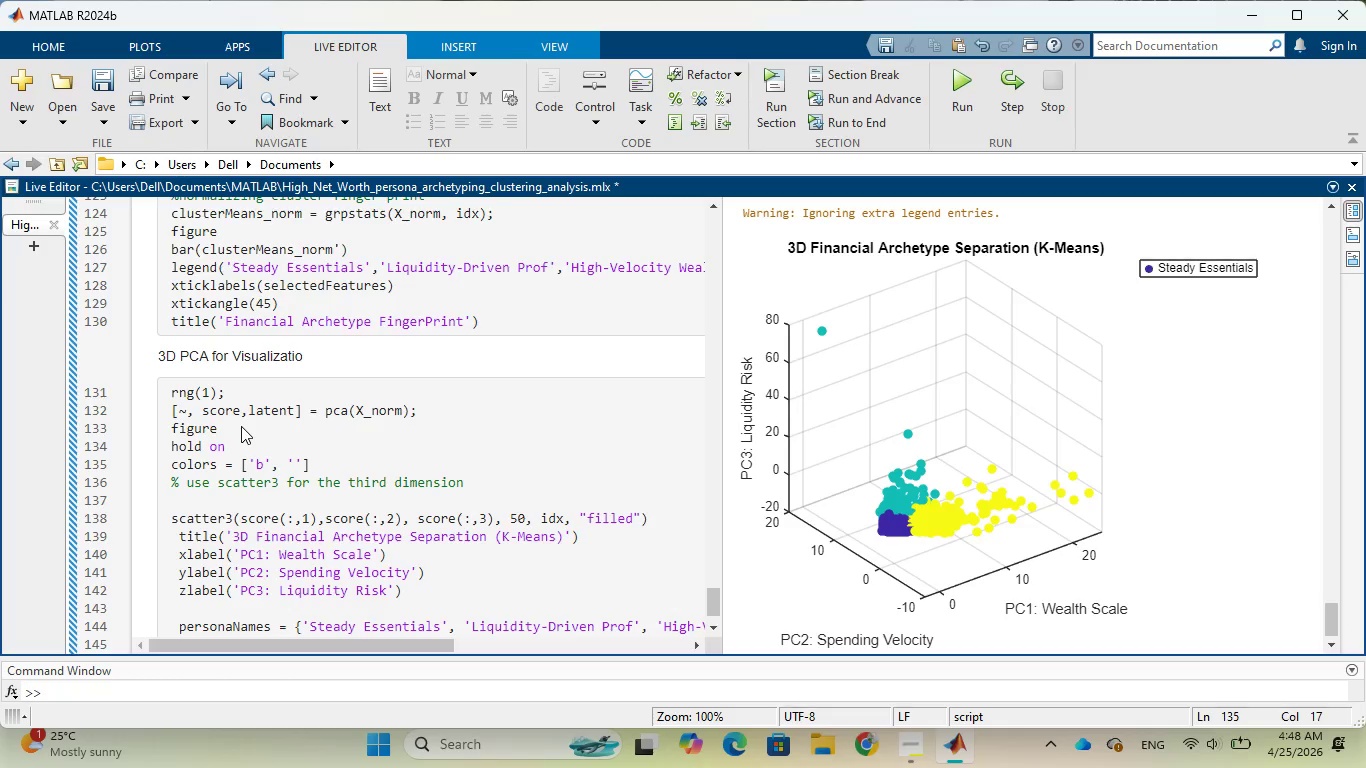 
key(R)
 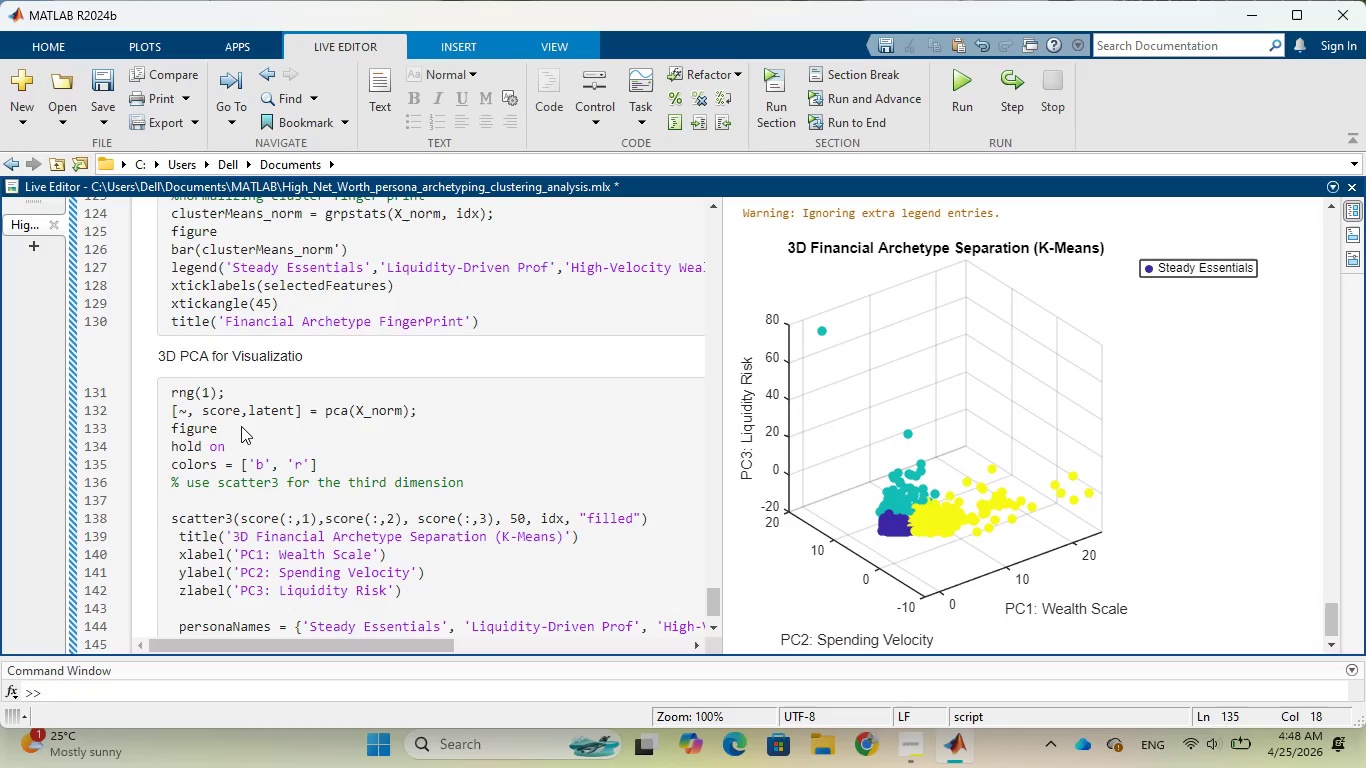 
key(ArrowRight)
 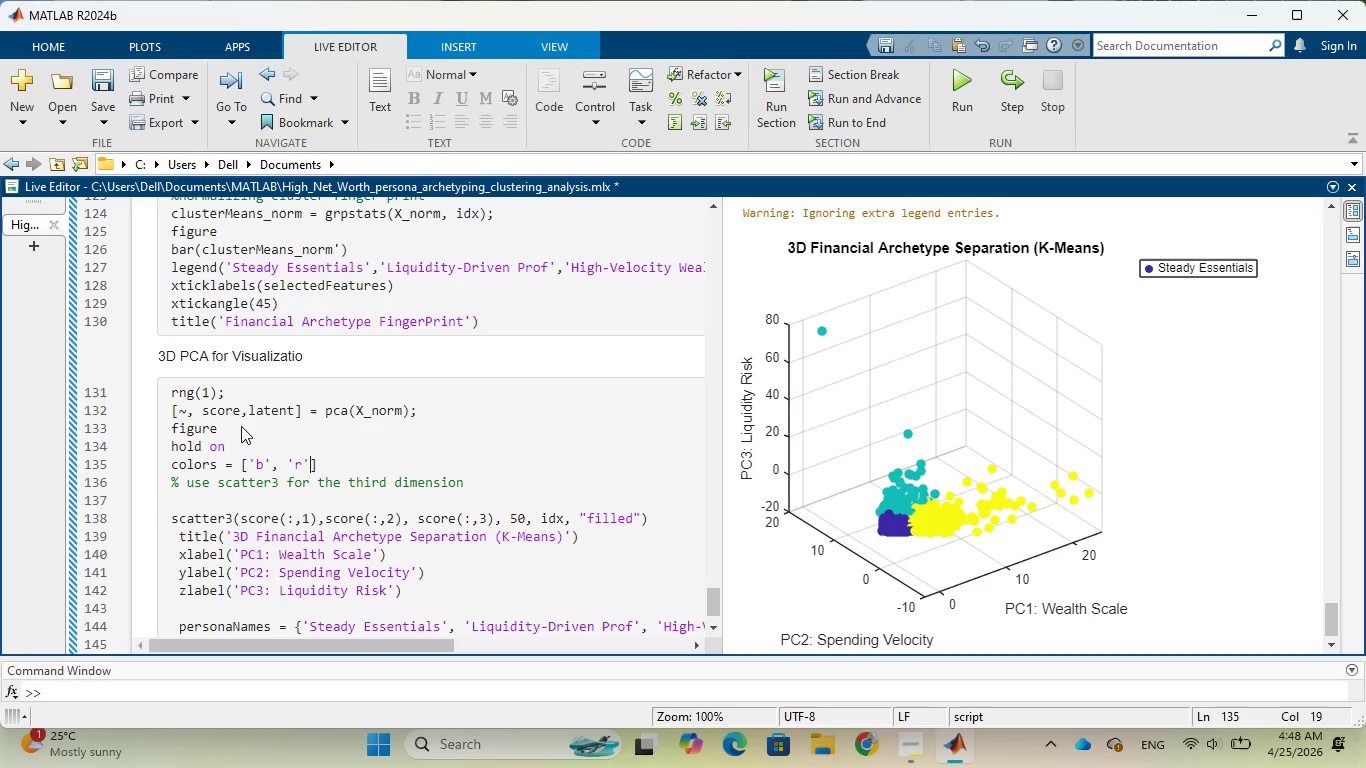 
key(Comma)
 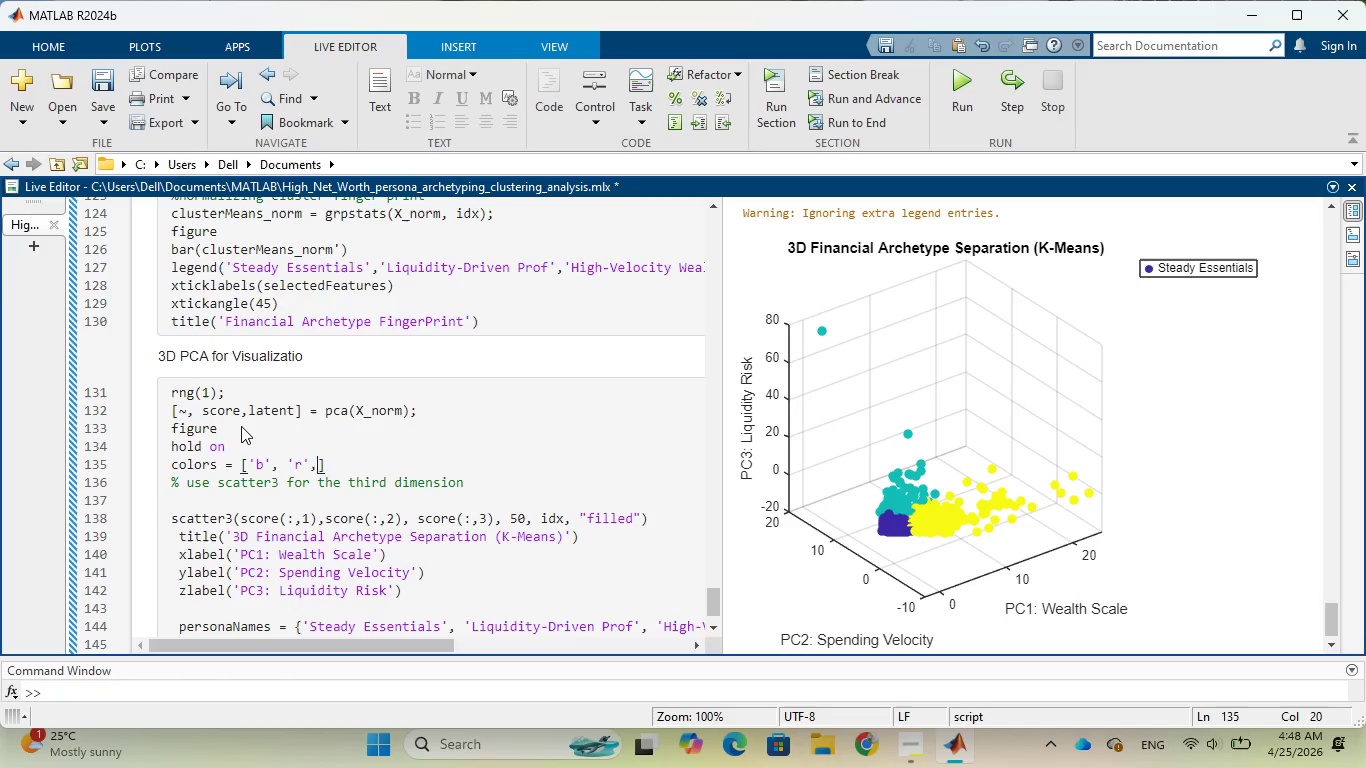 
key(Space)
 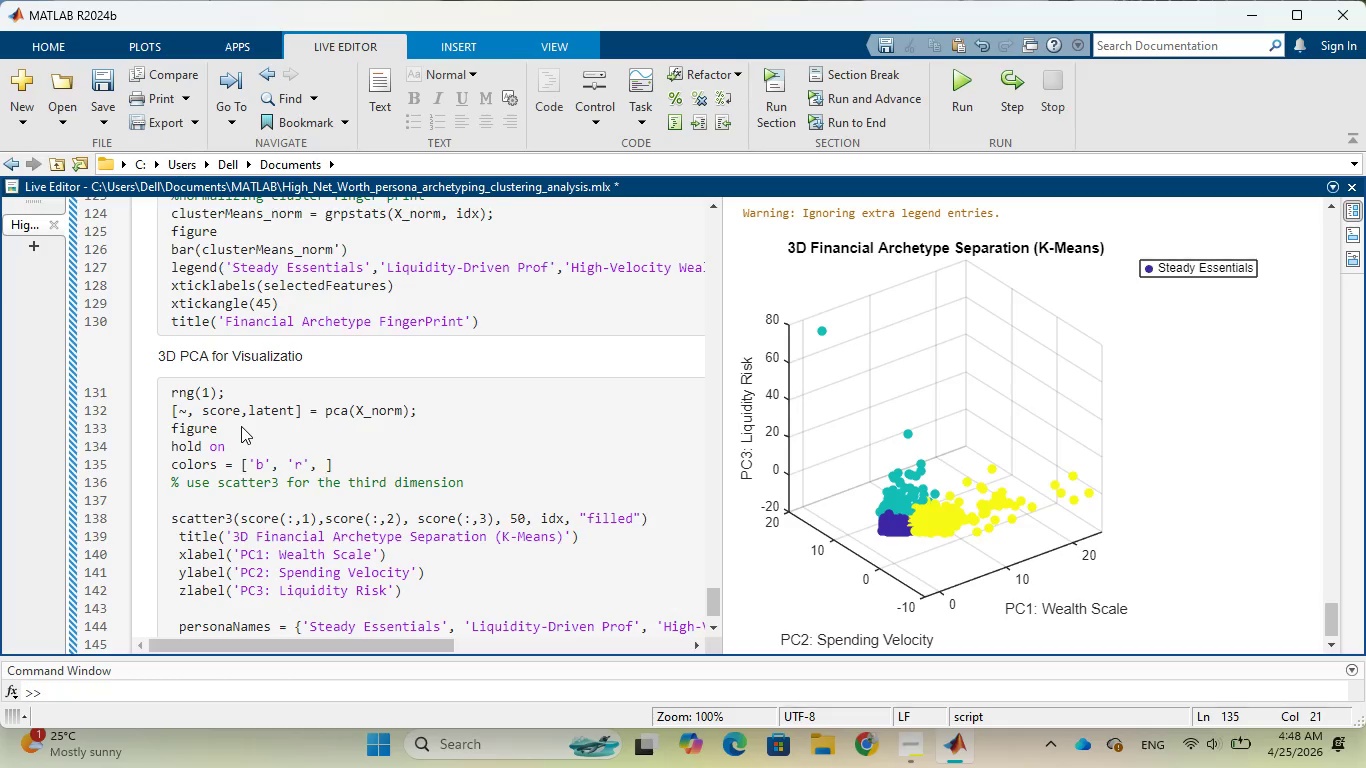 
key(Quote)
 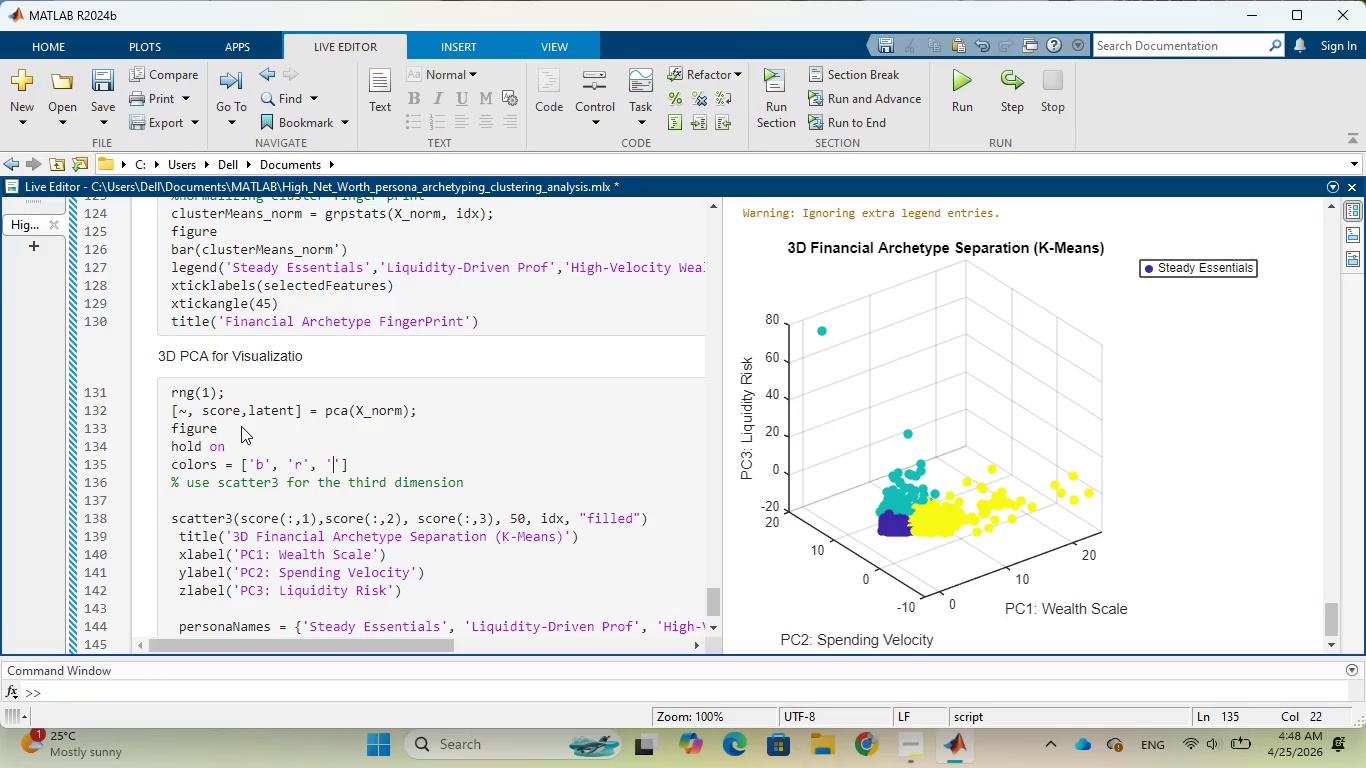 
key(Y)
 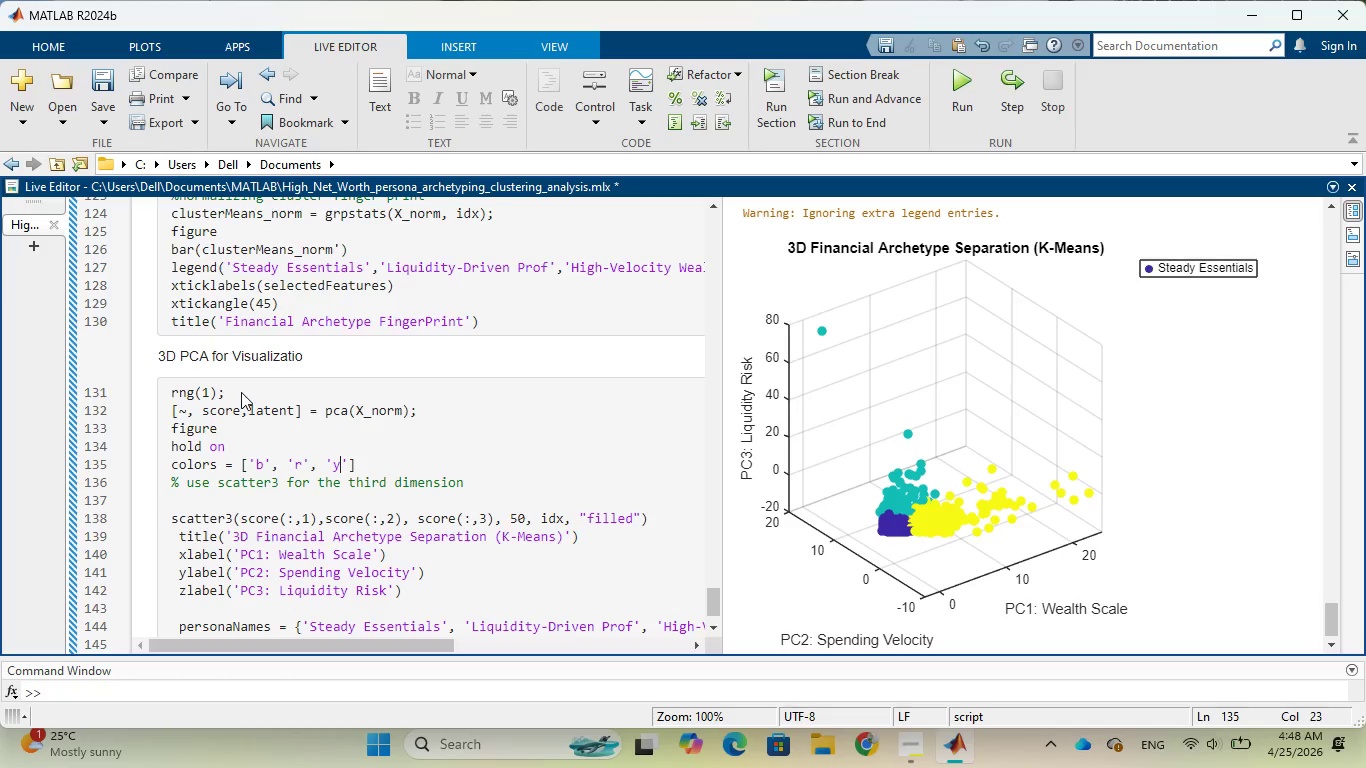 
key(ArrowRight)
 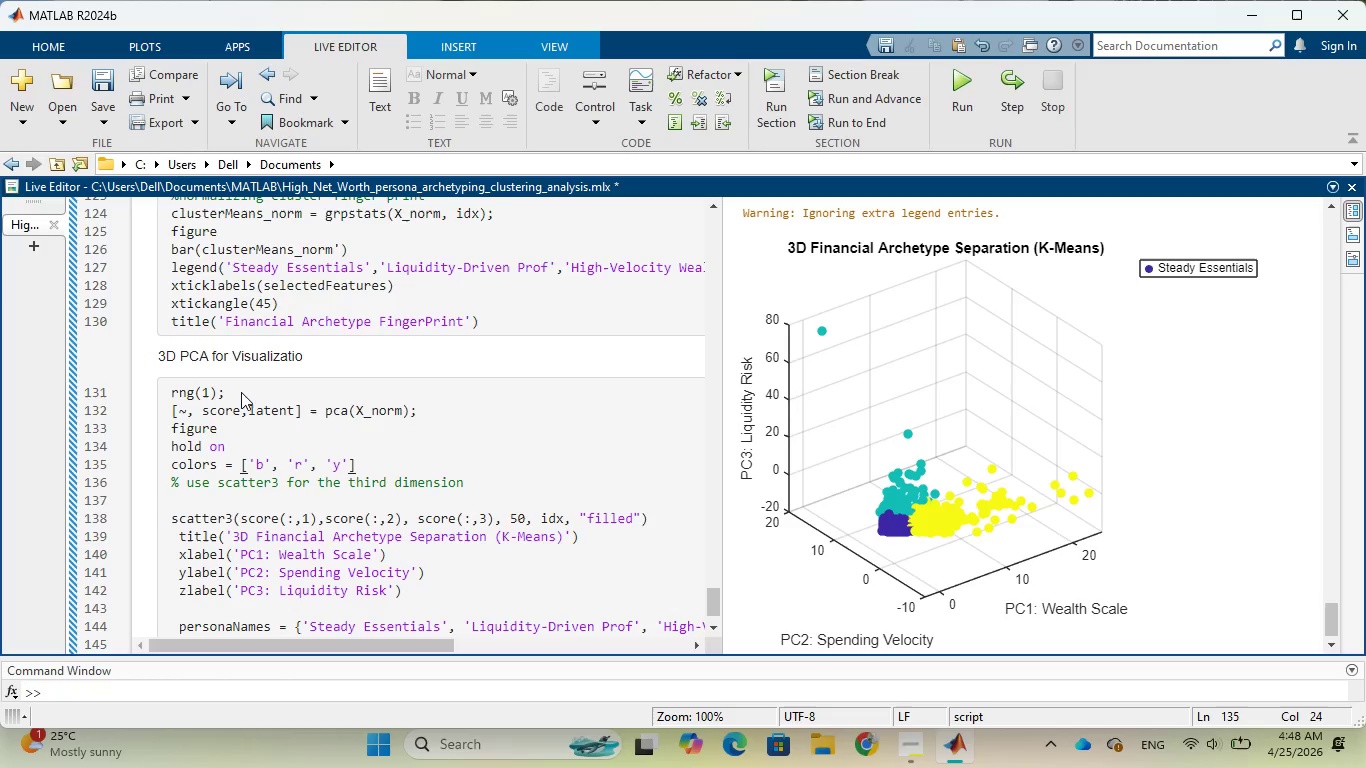 
key(ArrowRight)
 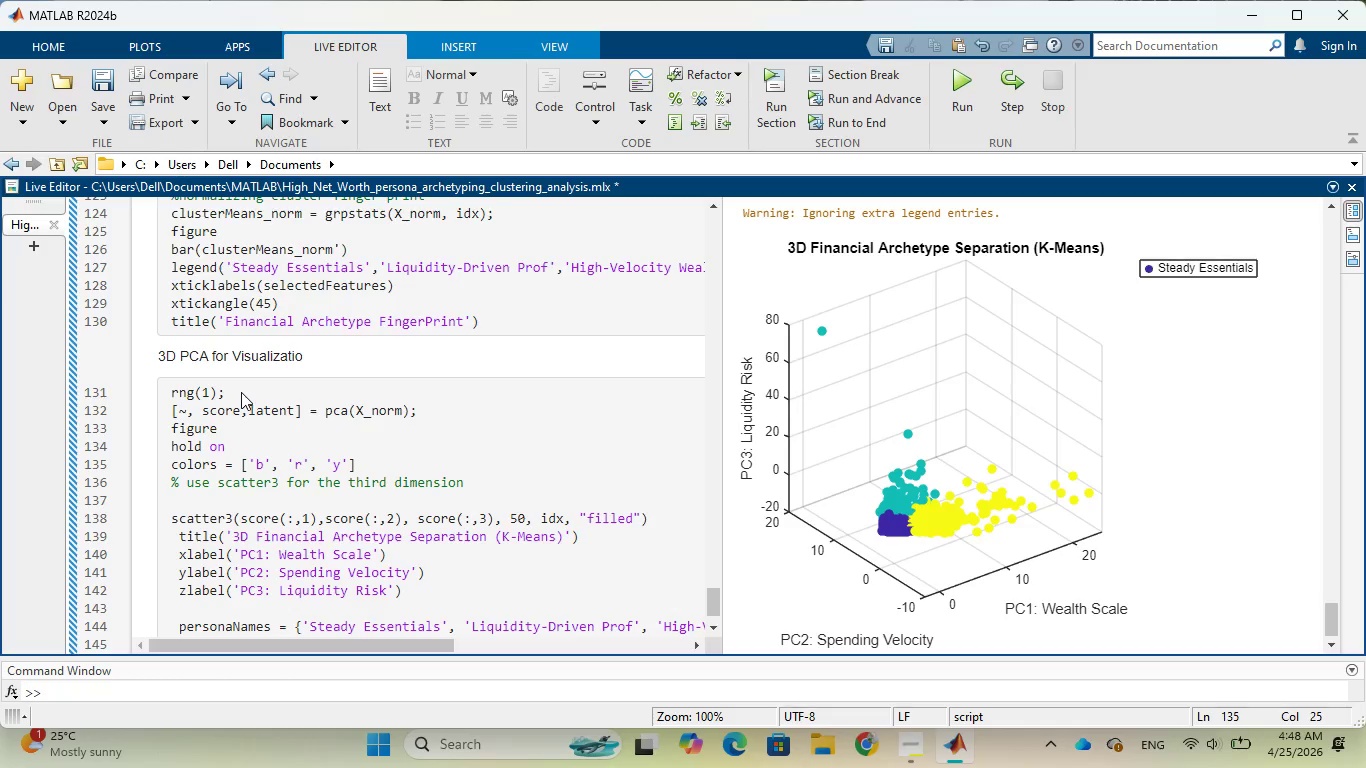 
key(Semicolon)
 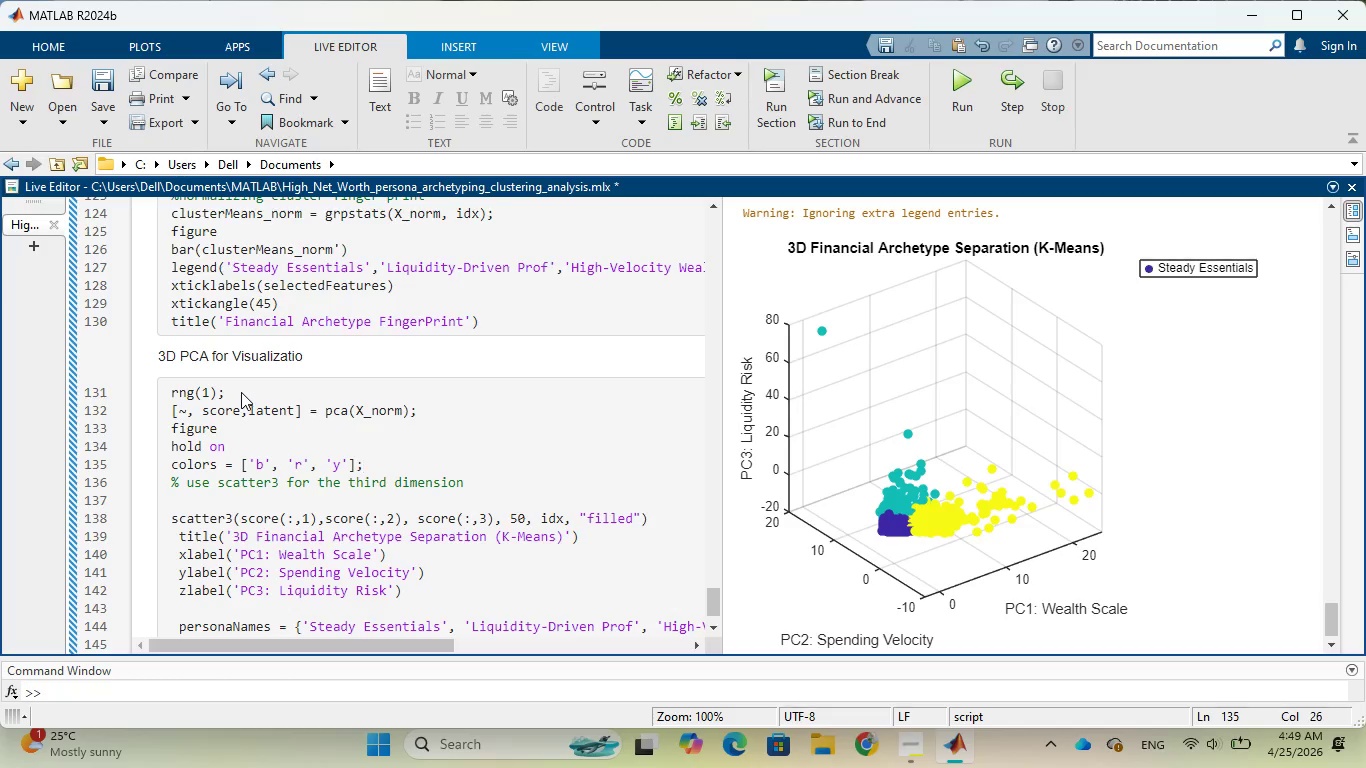 
wait(5.66)
 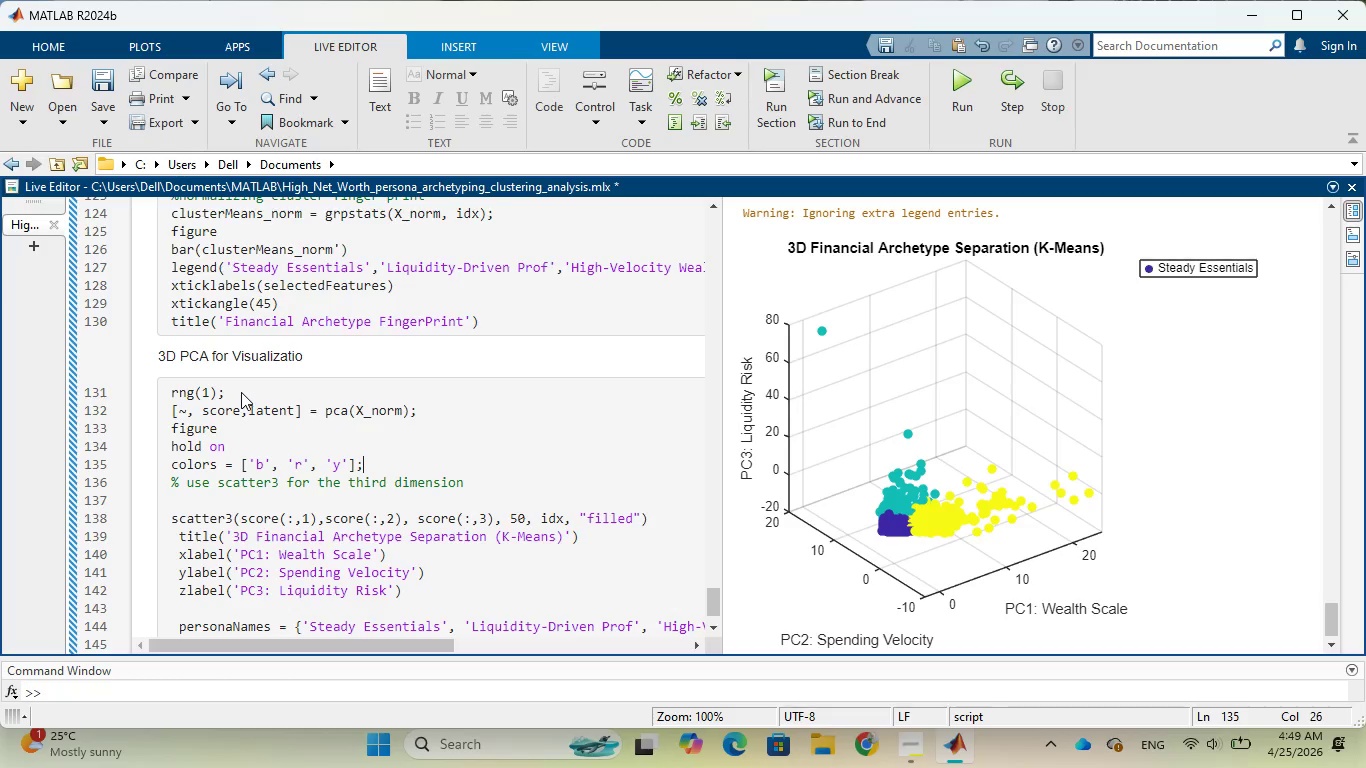 
key(Enter)
 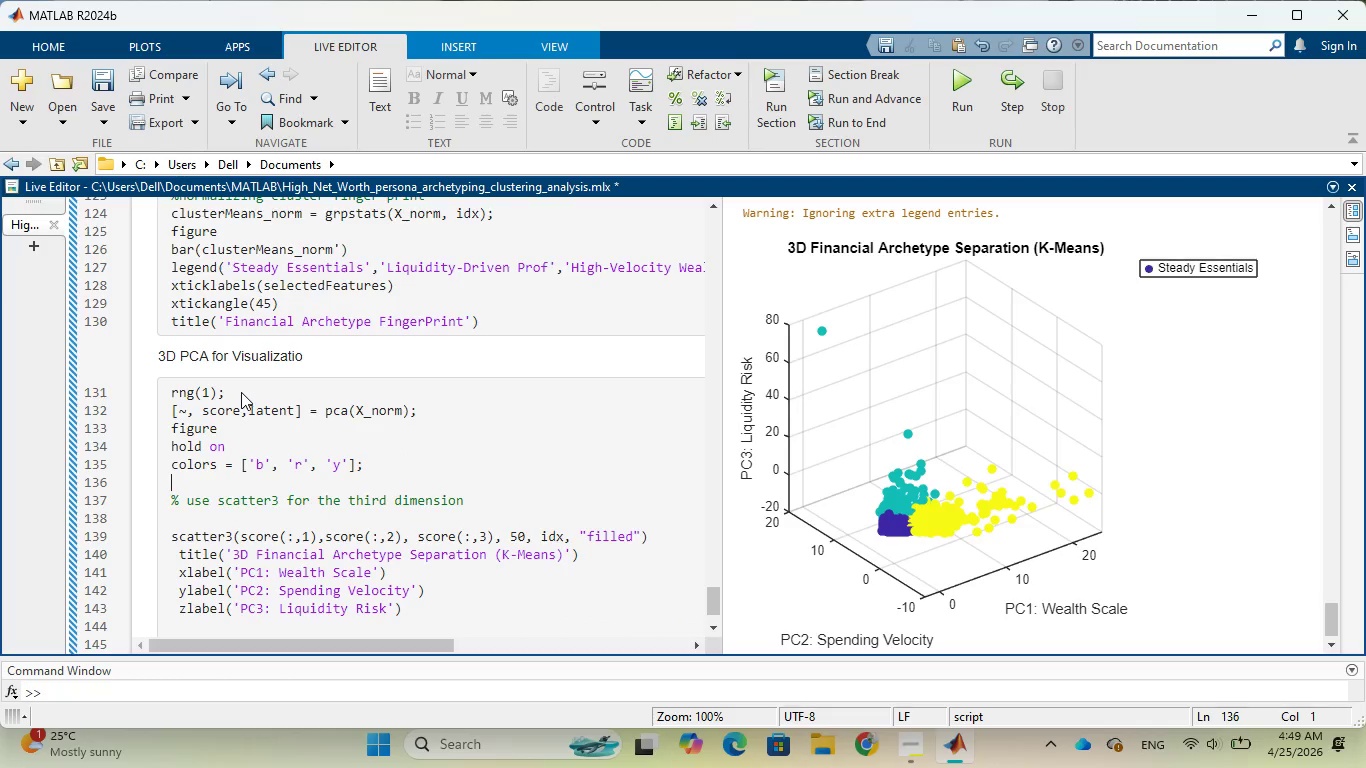 
wait(8.91)
 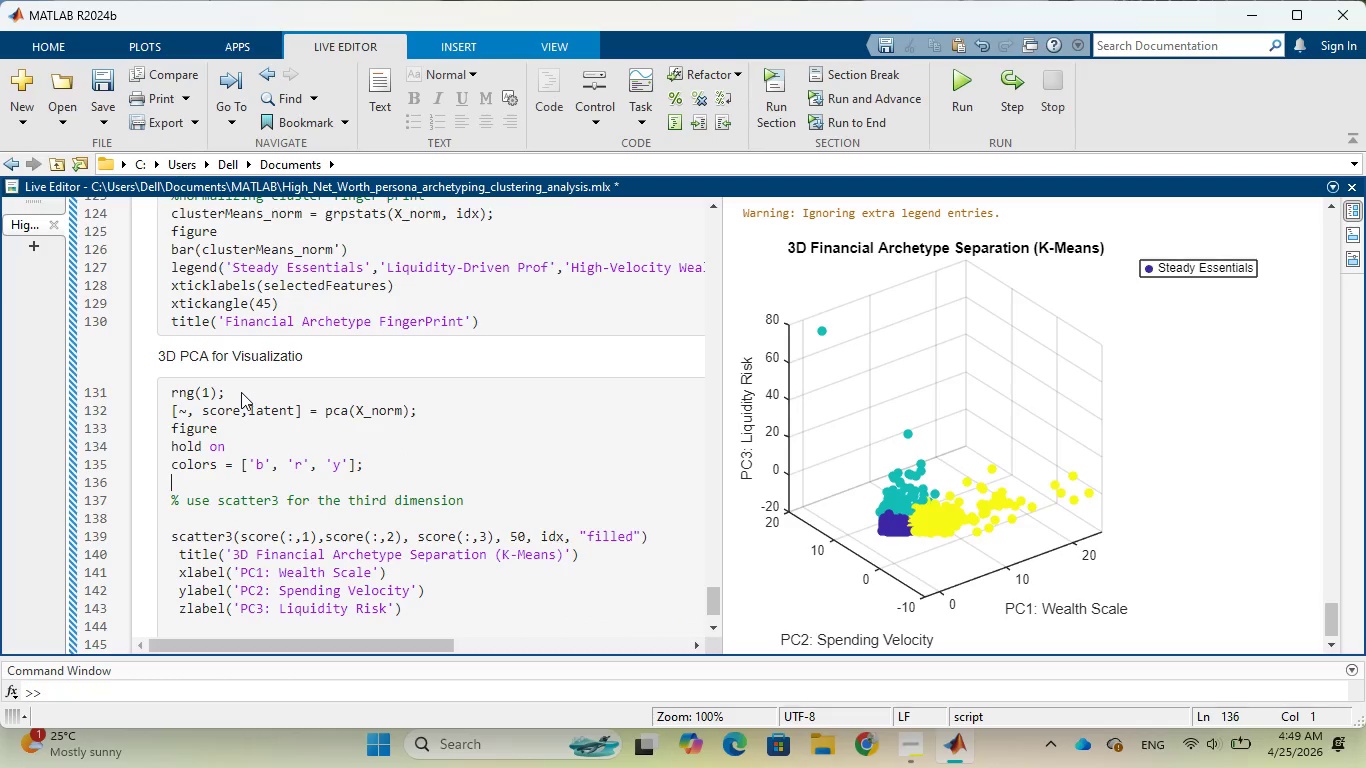 
scroll: coordinate [276, 483], scroll_direction: down, amount: 1.0
 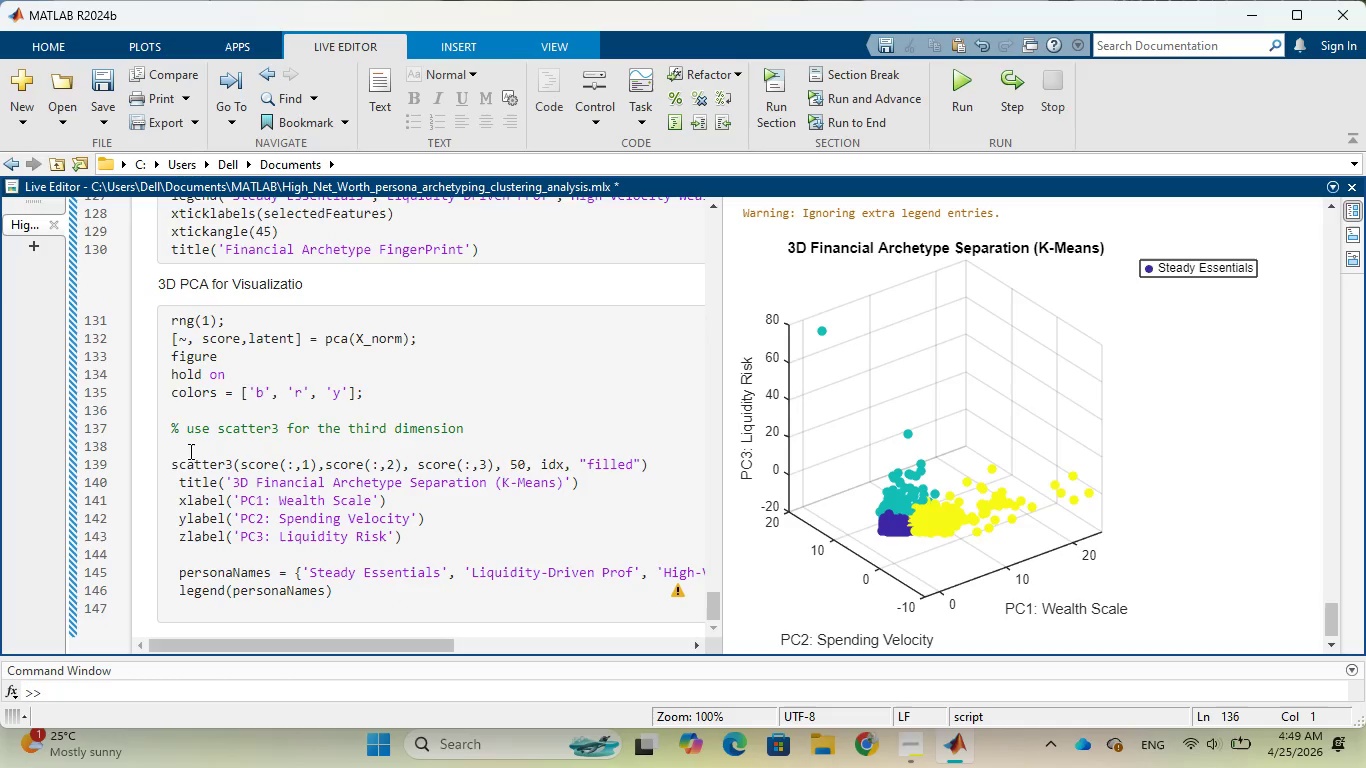 
left_click([189, 451])
 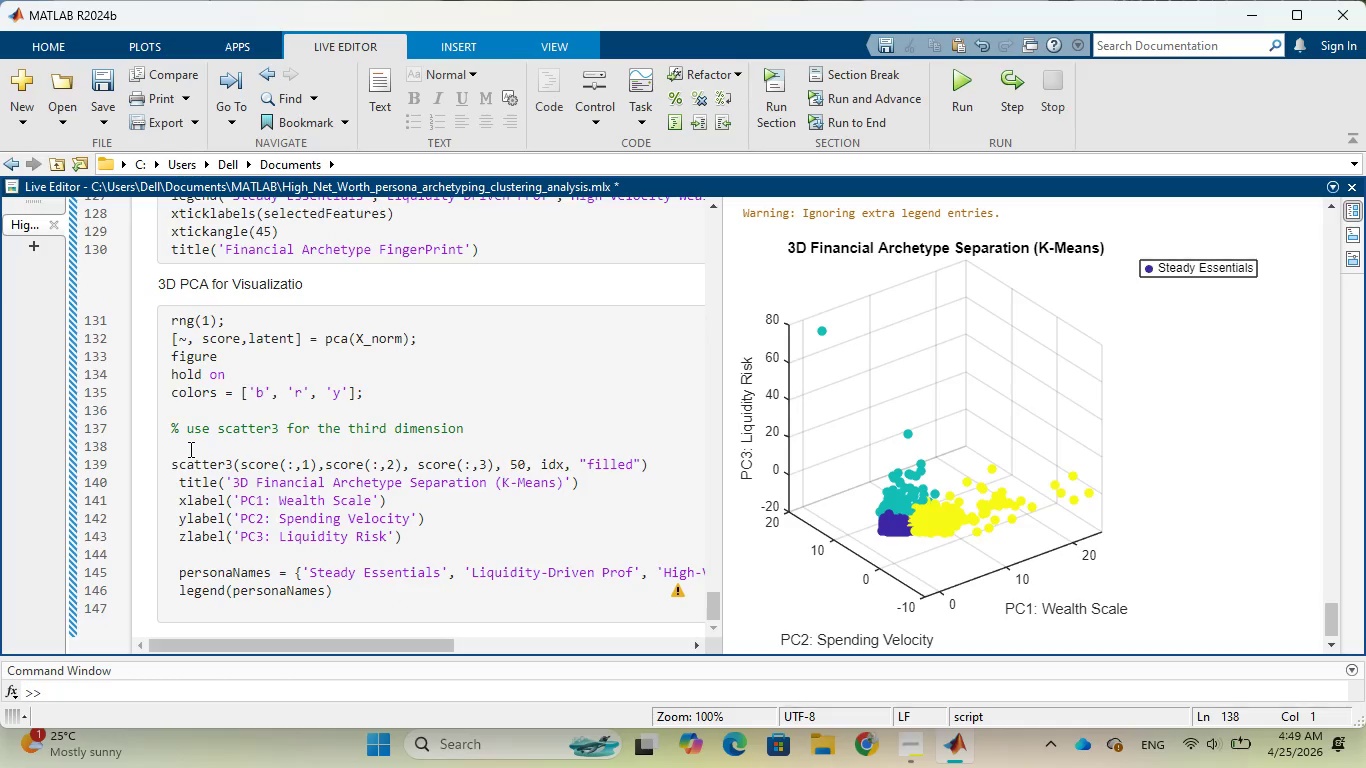 
type(for )
 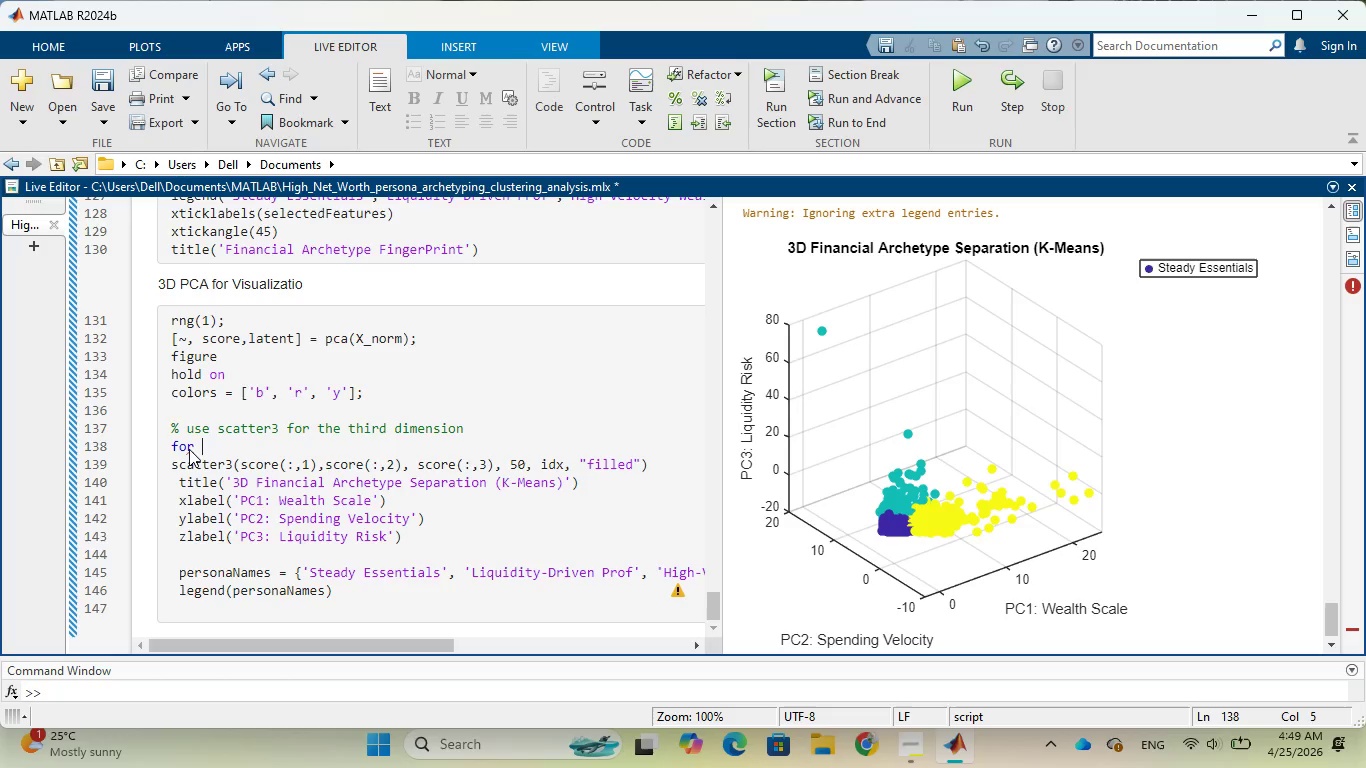 
key(I)
 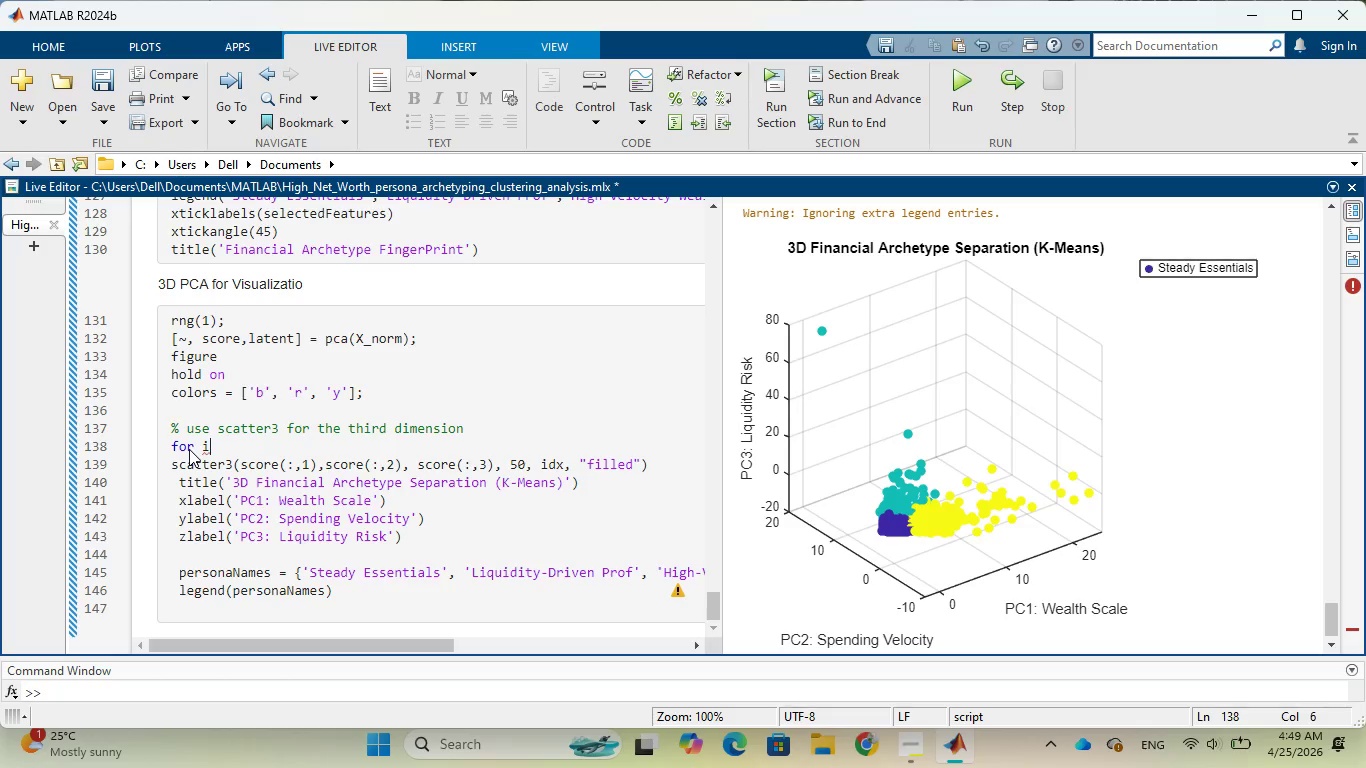 
key(Space)
 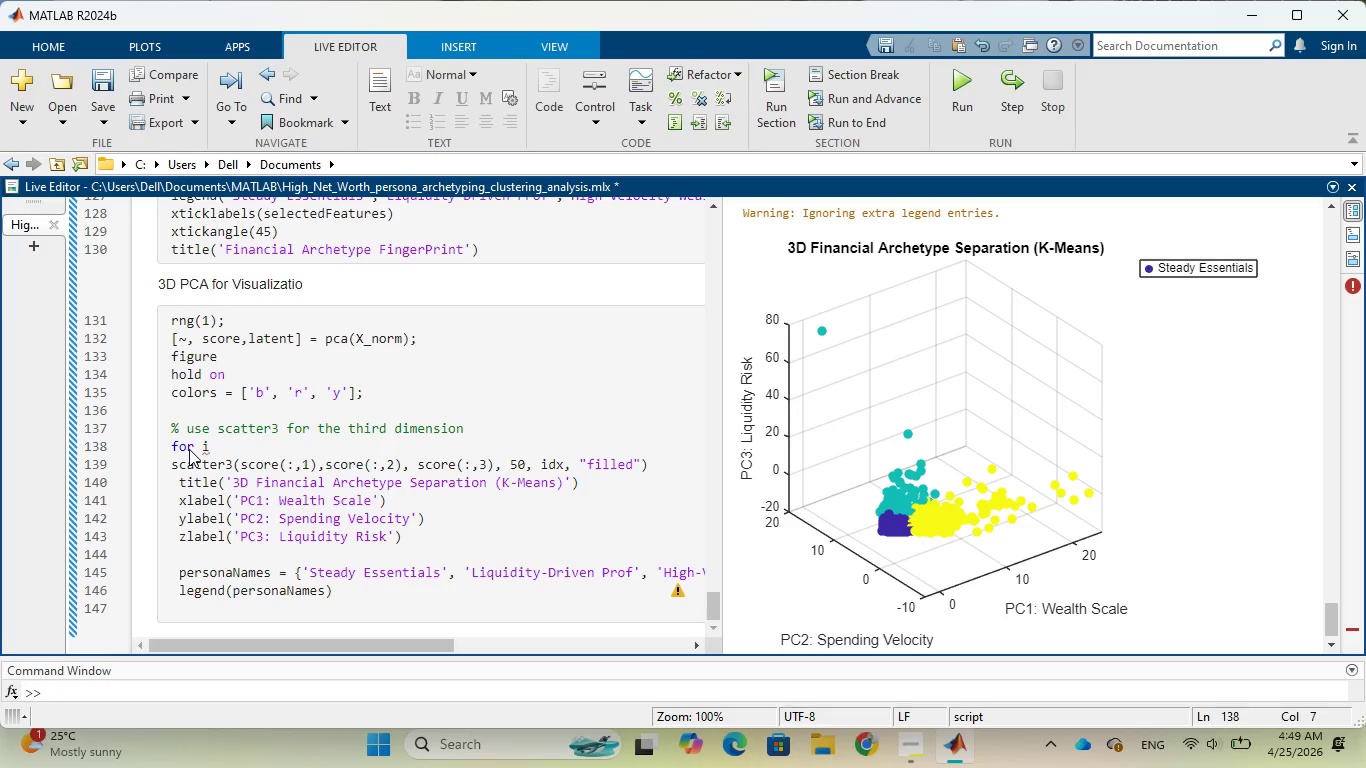 
key(Equal)
 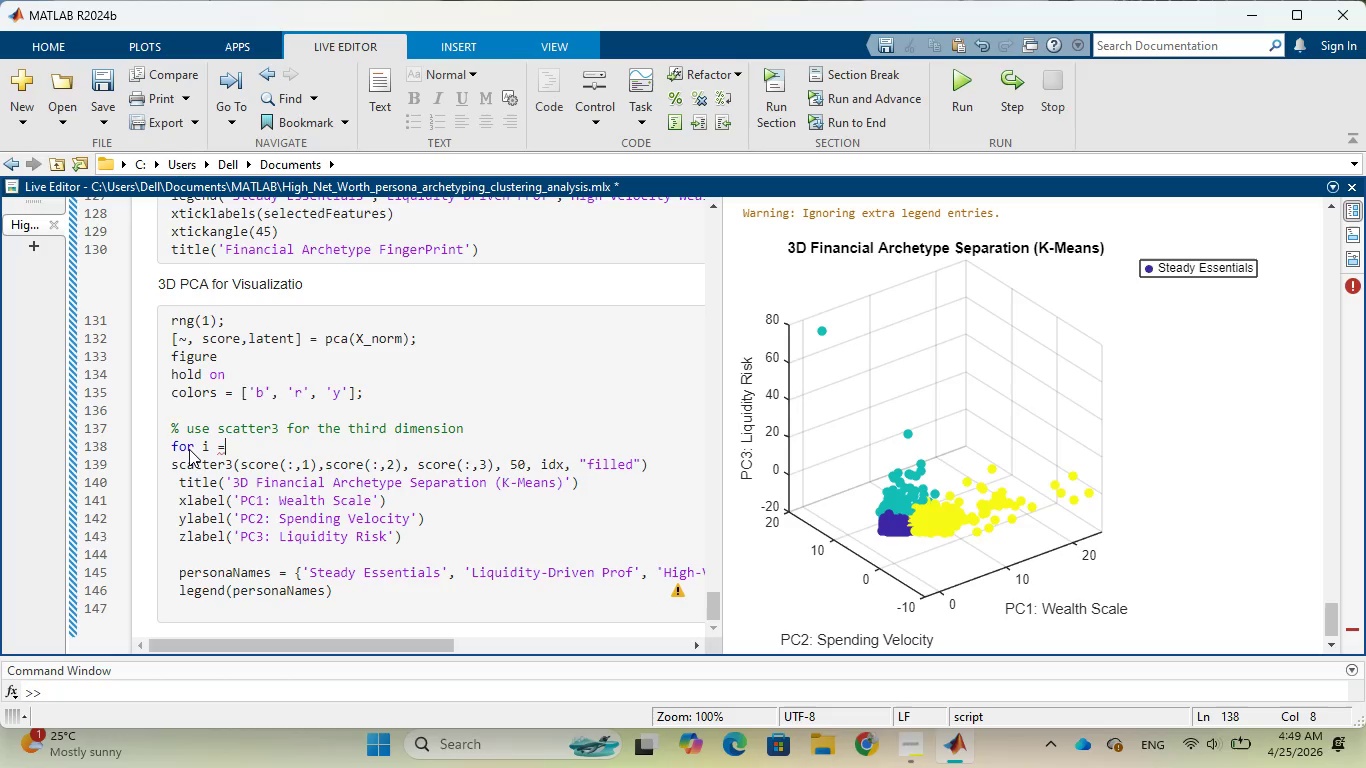 
key(Space)
 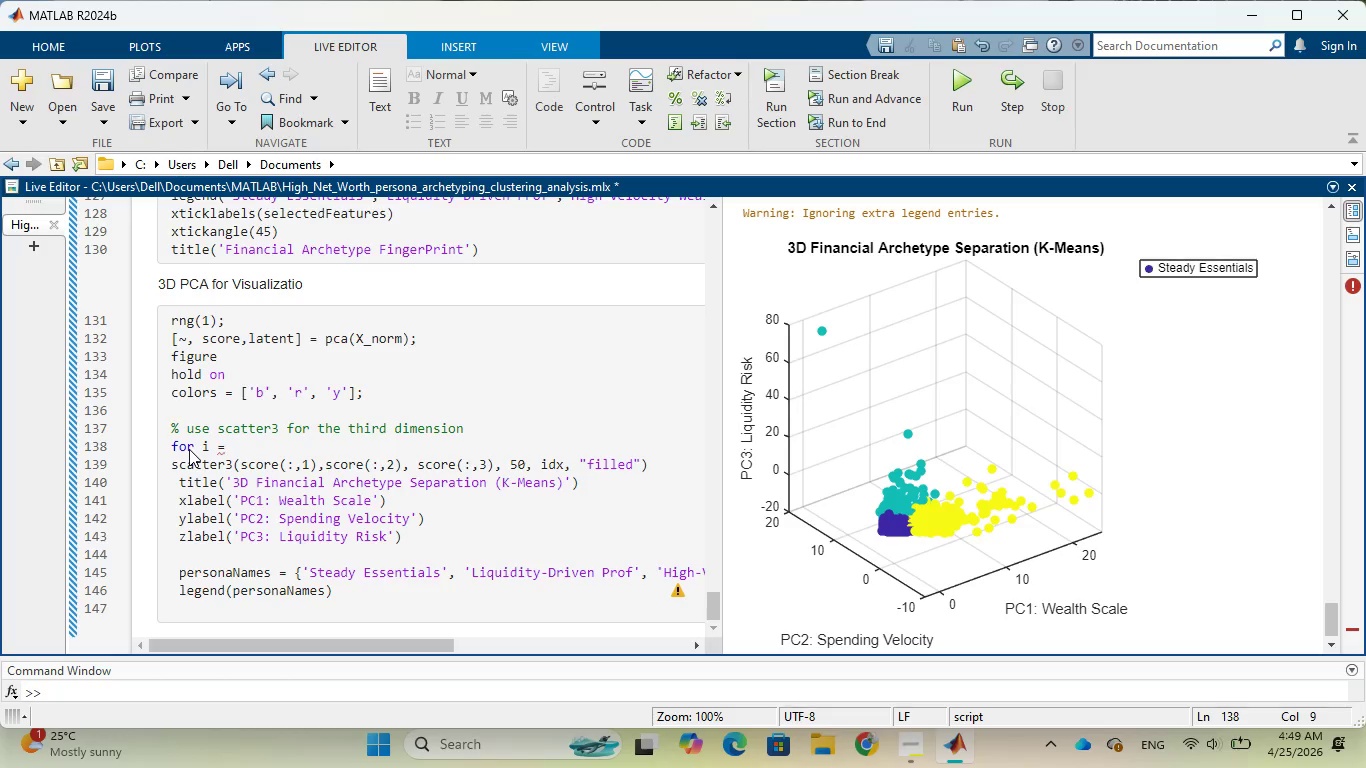 
key(1)
 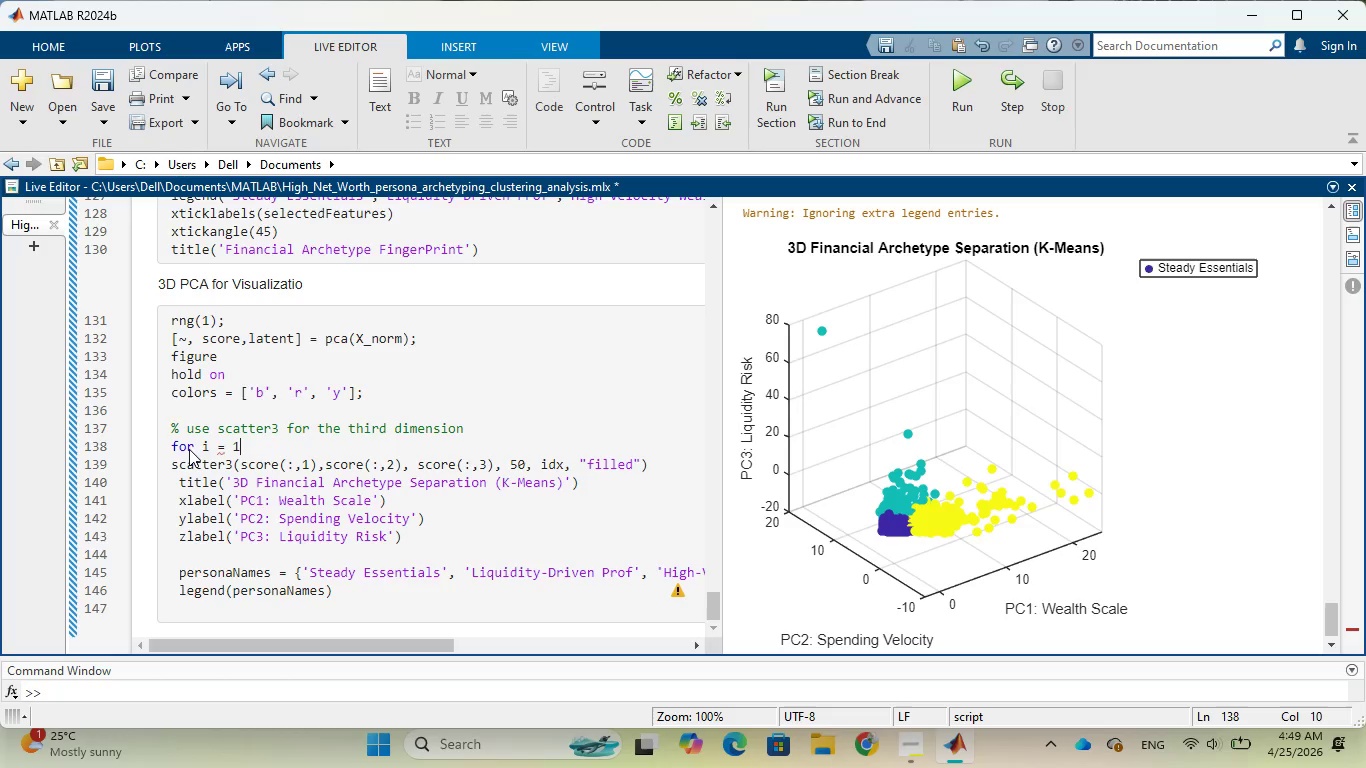 
key(Shift+Semicolon)
 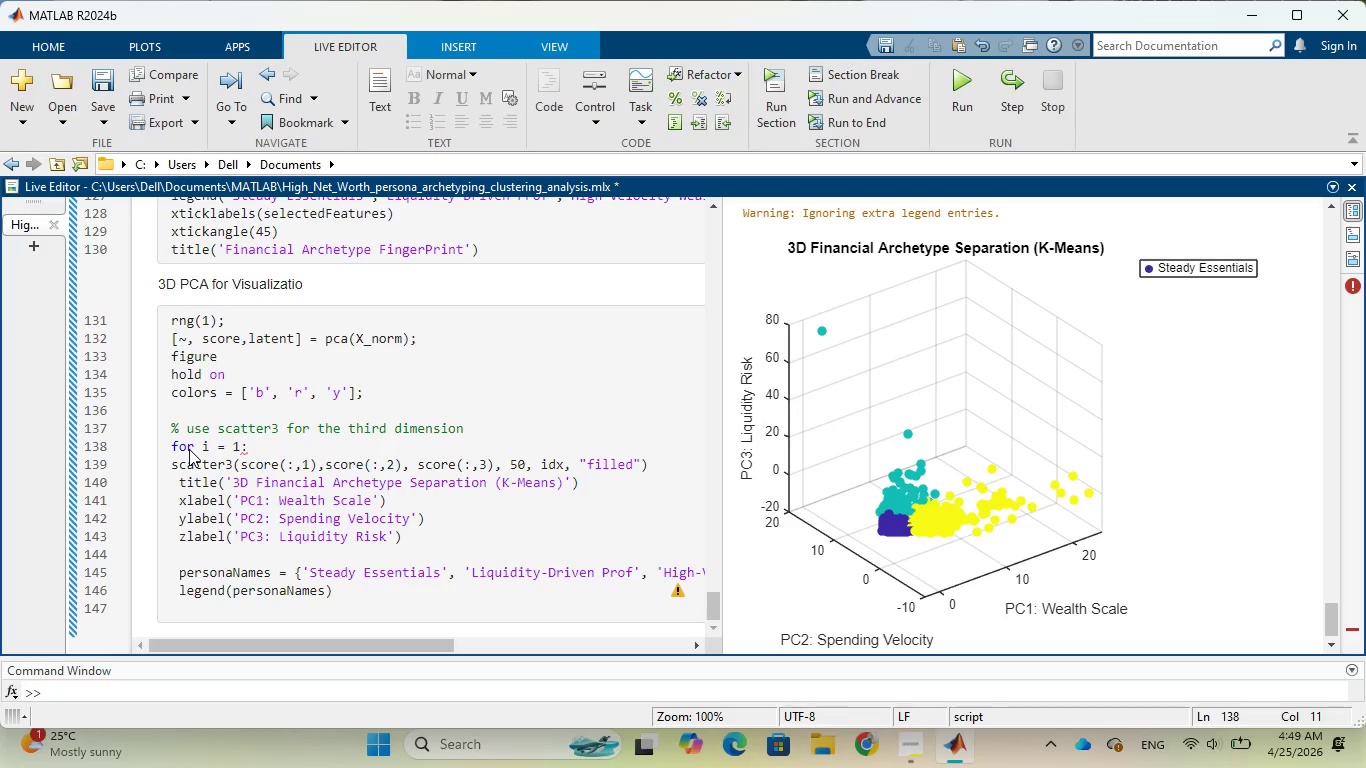 
key(3)
 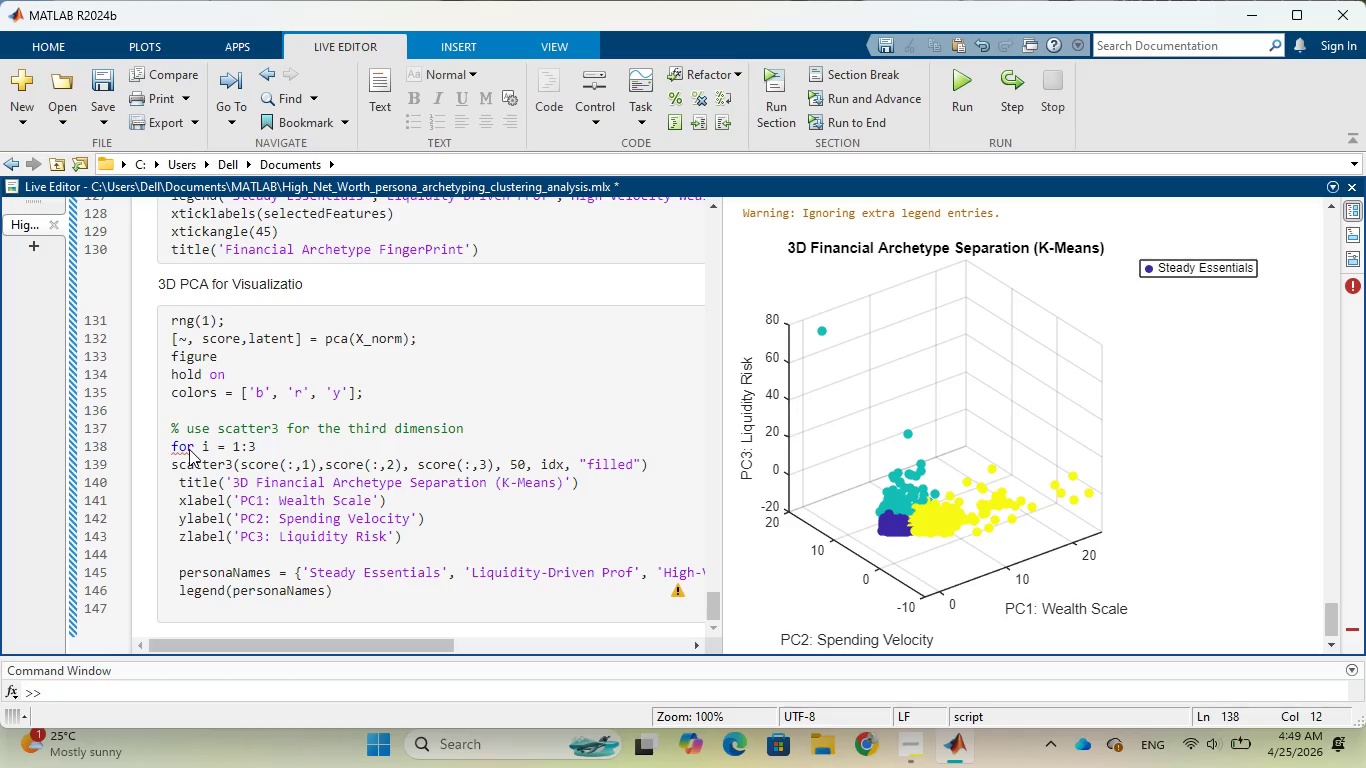 
wait(7.36)
 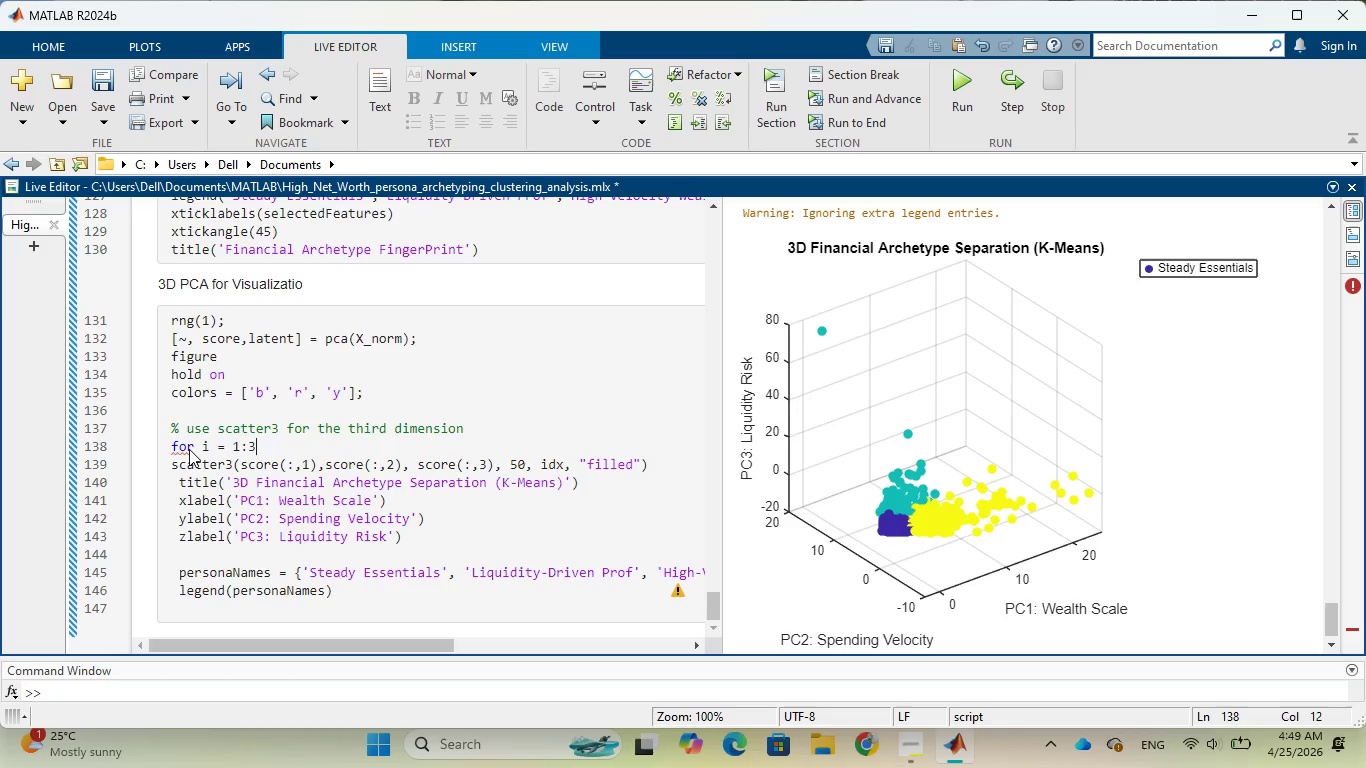 
left_click([646, 461])
 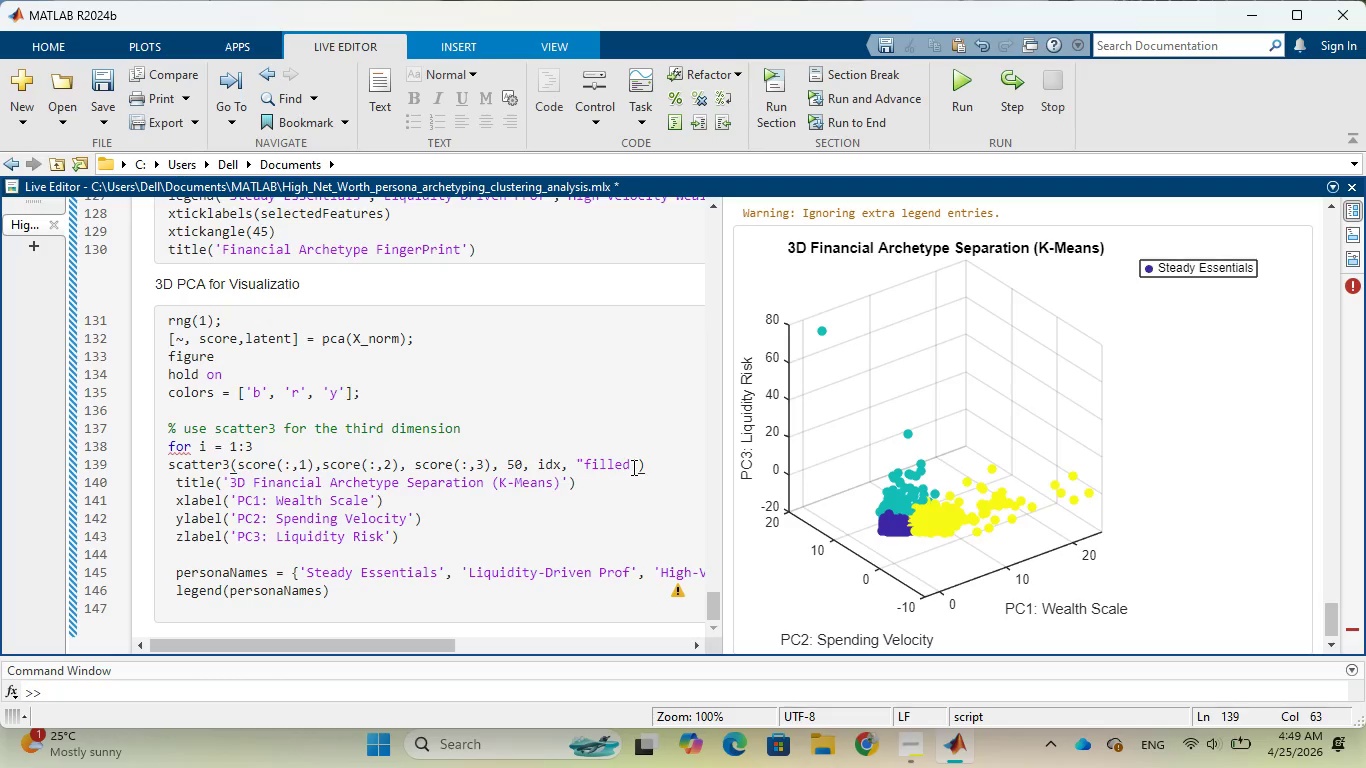 
key(Enter)
 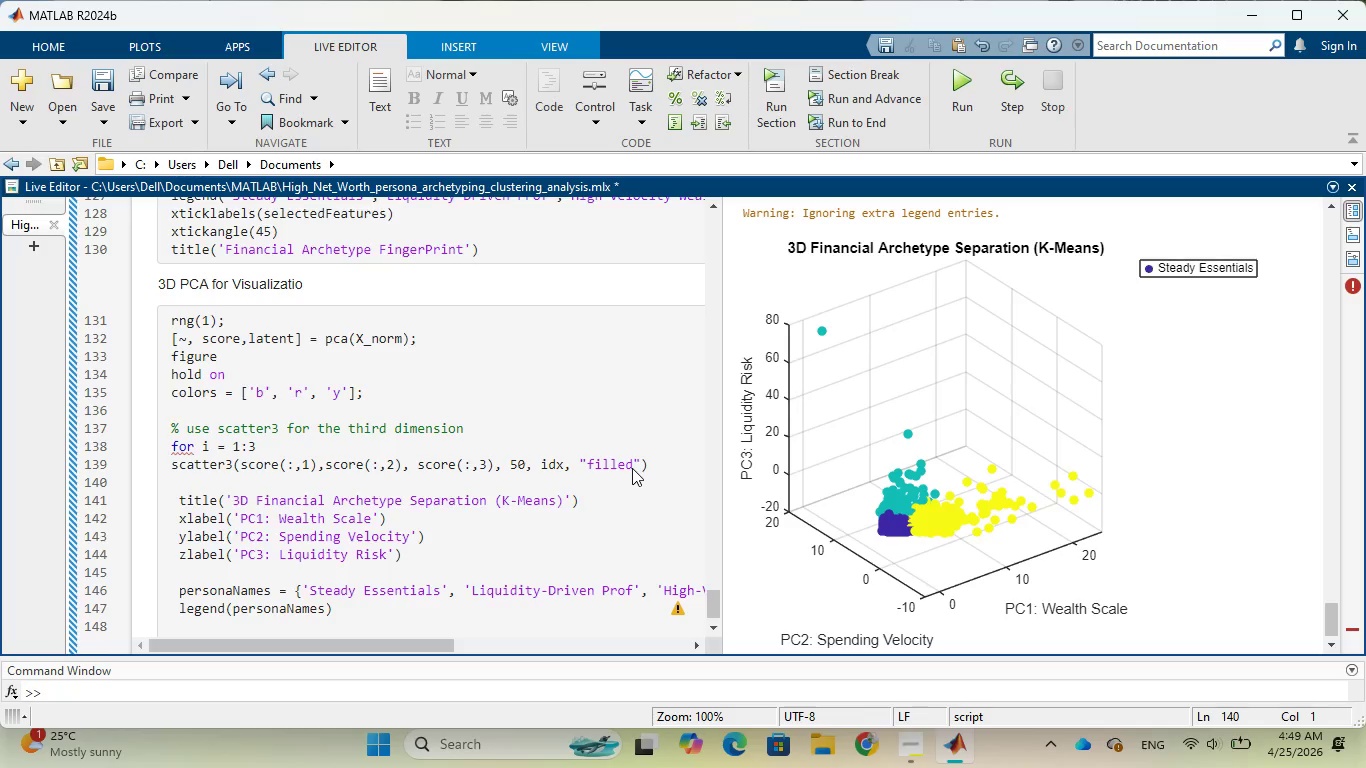 
key(Enter)
 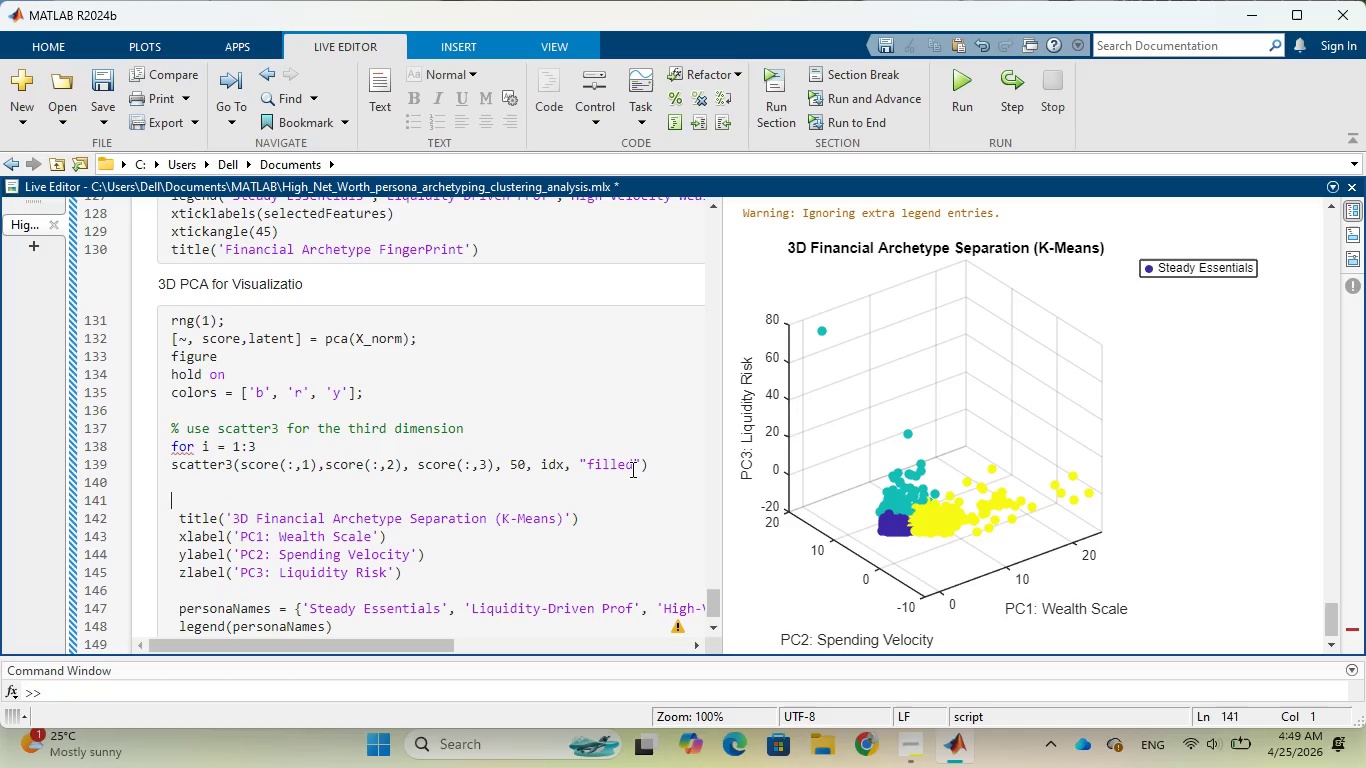 
type(end)
 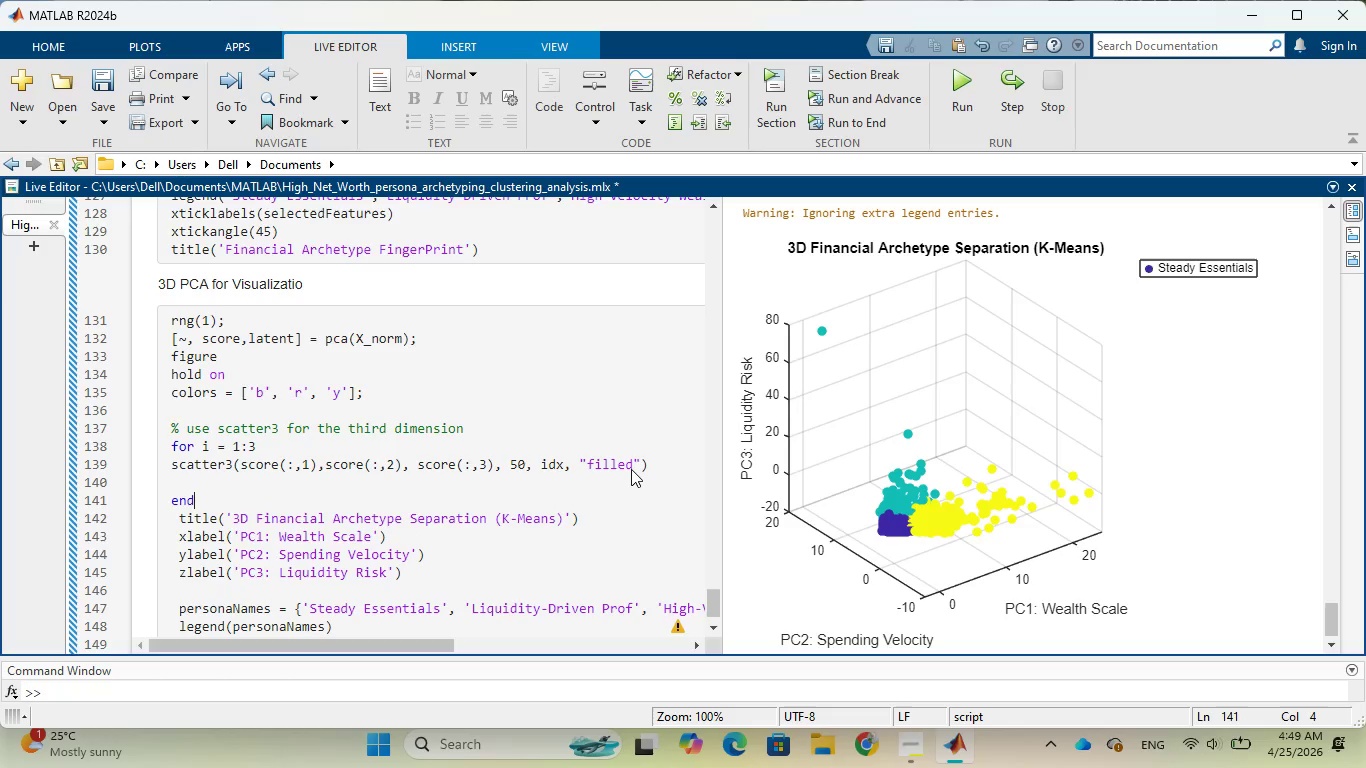 
wait(9.91)
 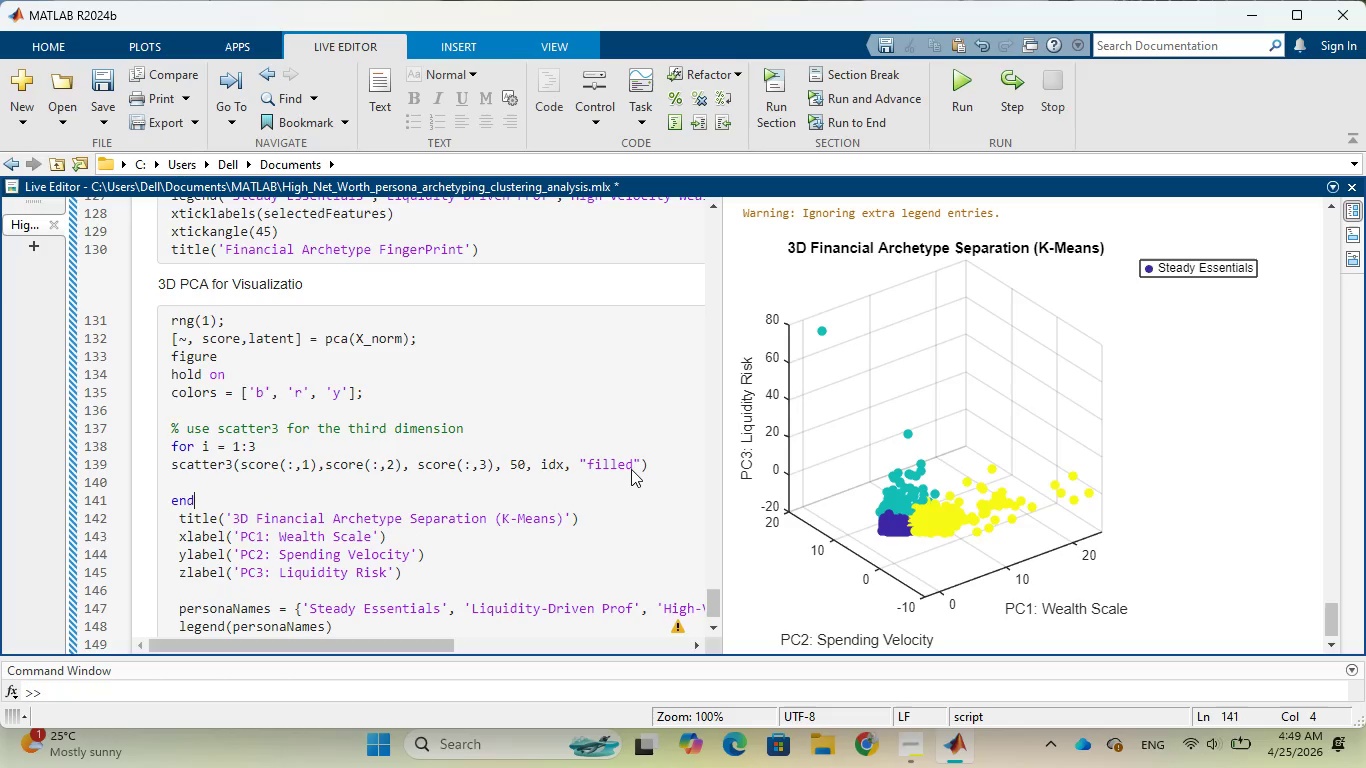 
scroll: coordinate [520, 515], scroll_direction: down, amount: 1.0
 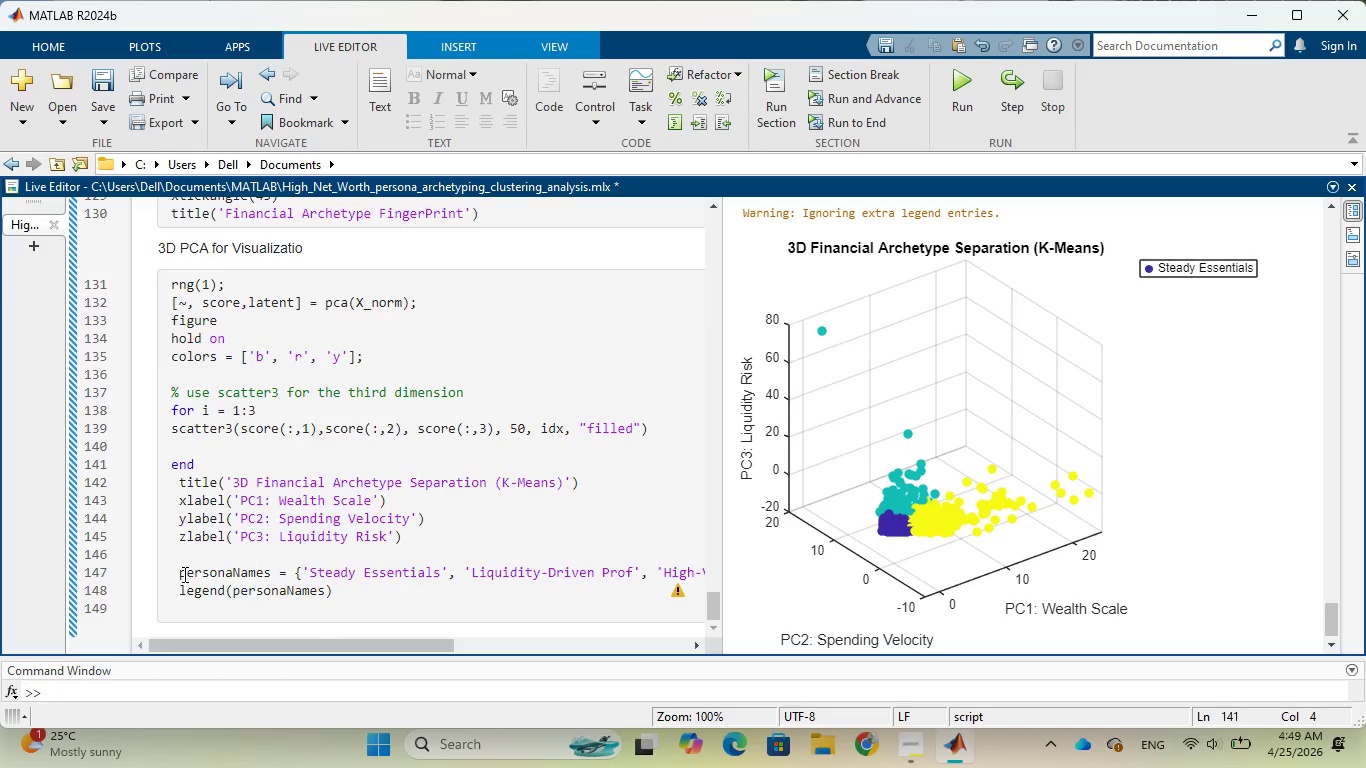 
left_click_drag(start_coordinate=[180, 574], to_coordinate=[651, 573])
 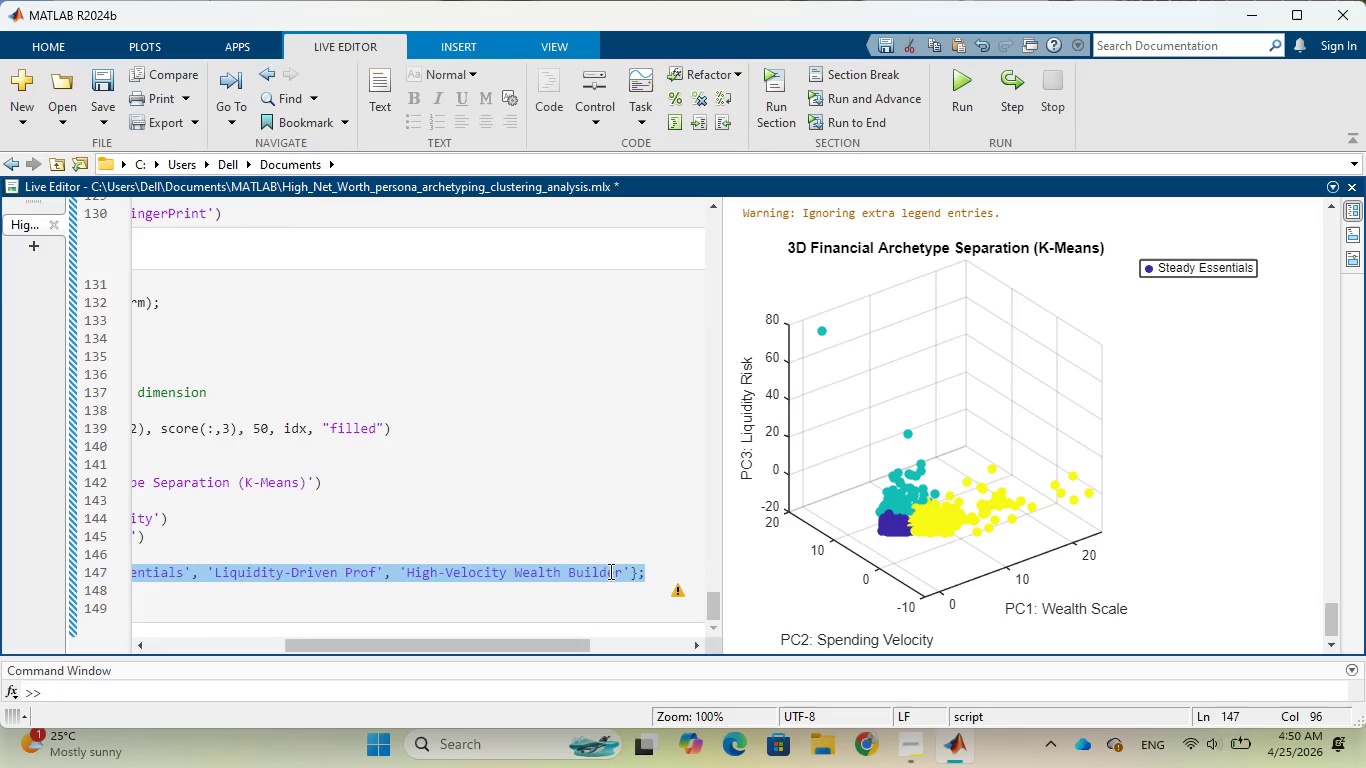 
right_click([609, 571])
 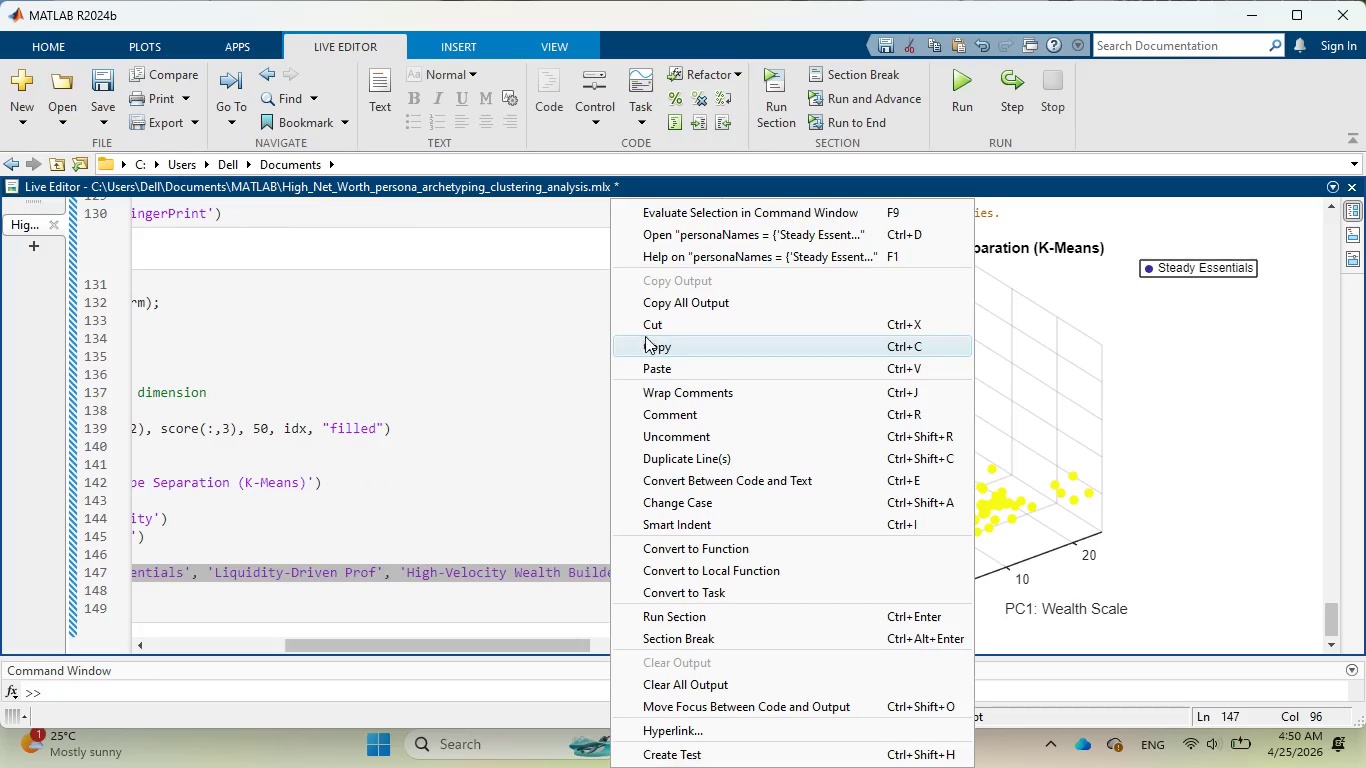 
left_click([647, 329])
 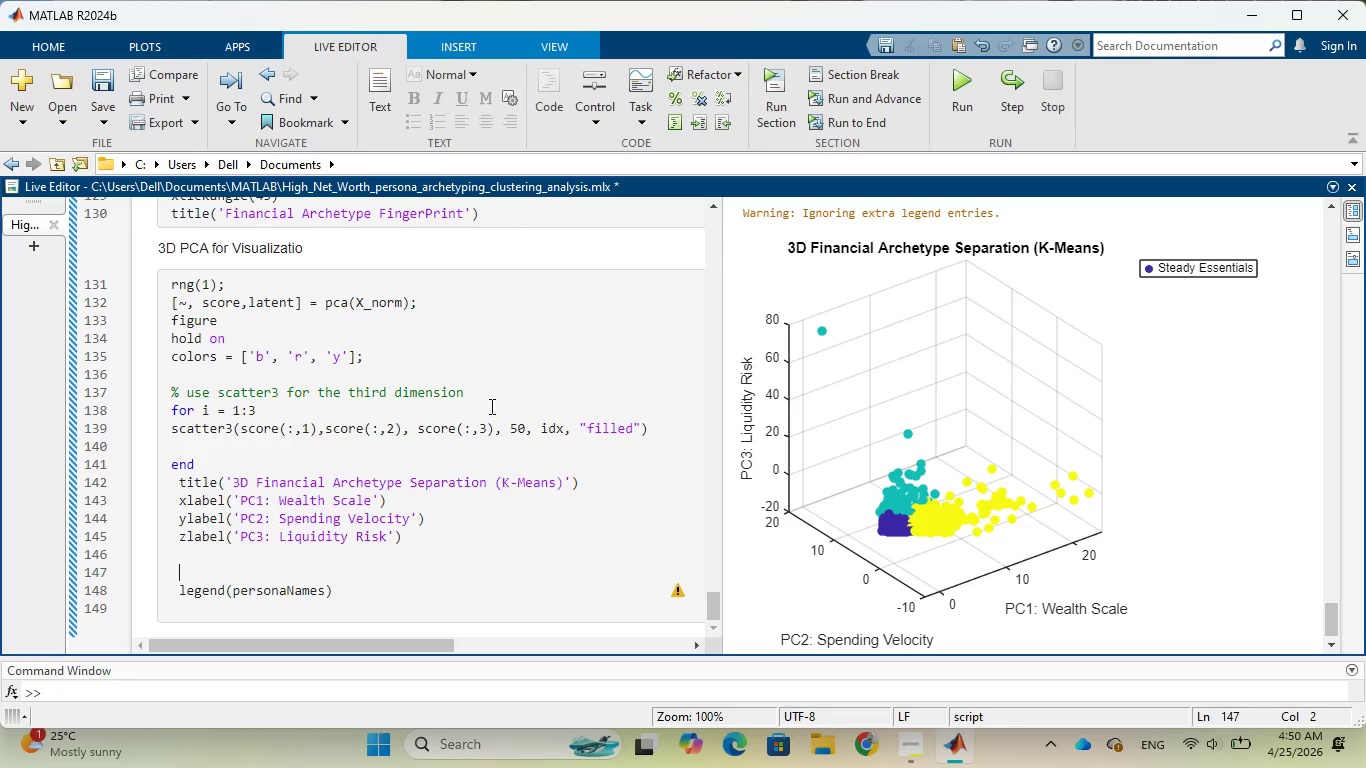 
wait(5.67)
 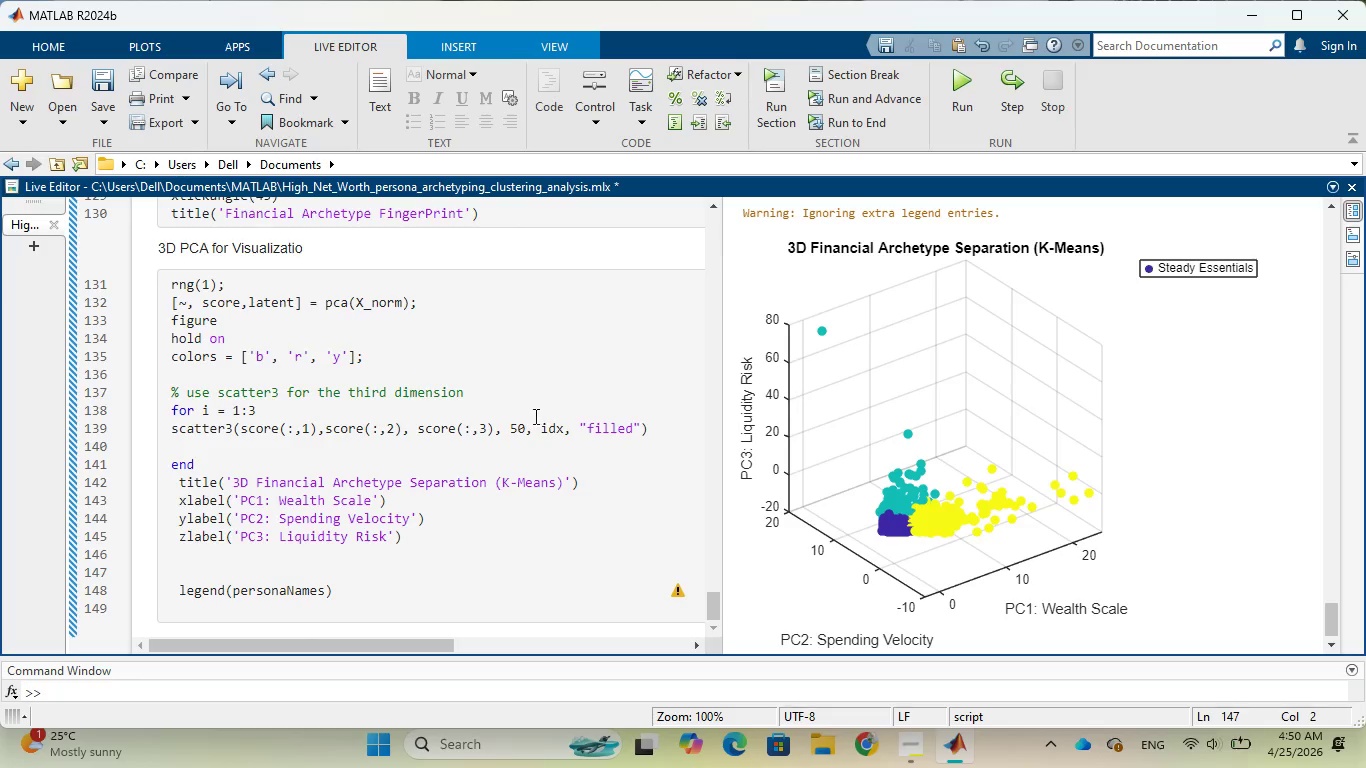 
left_click([187, 376])
 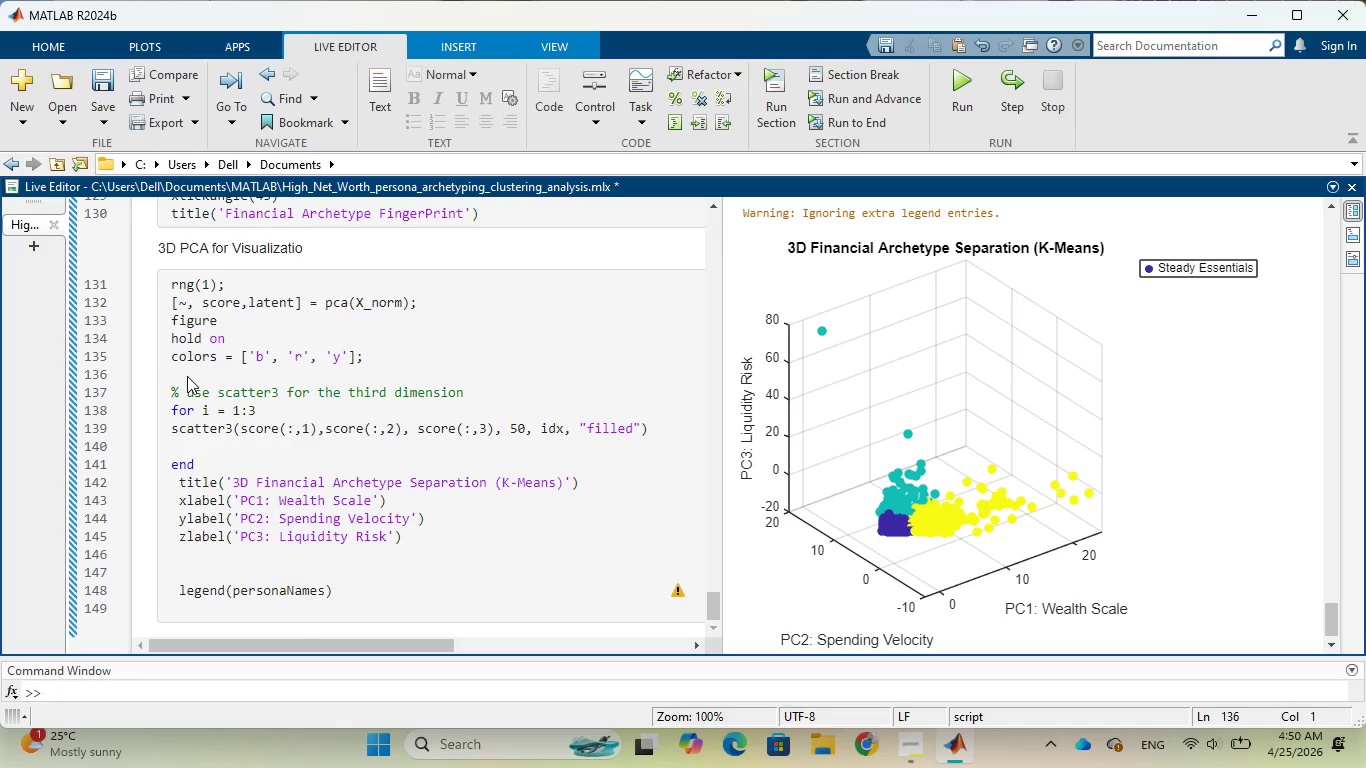 
key(Enter)
 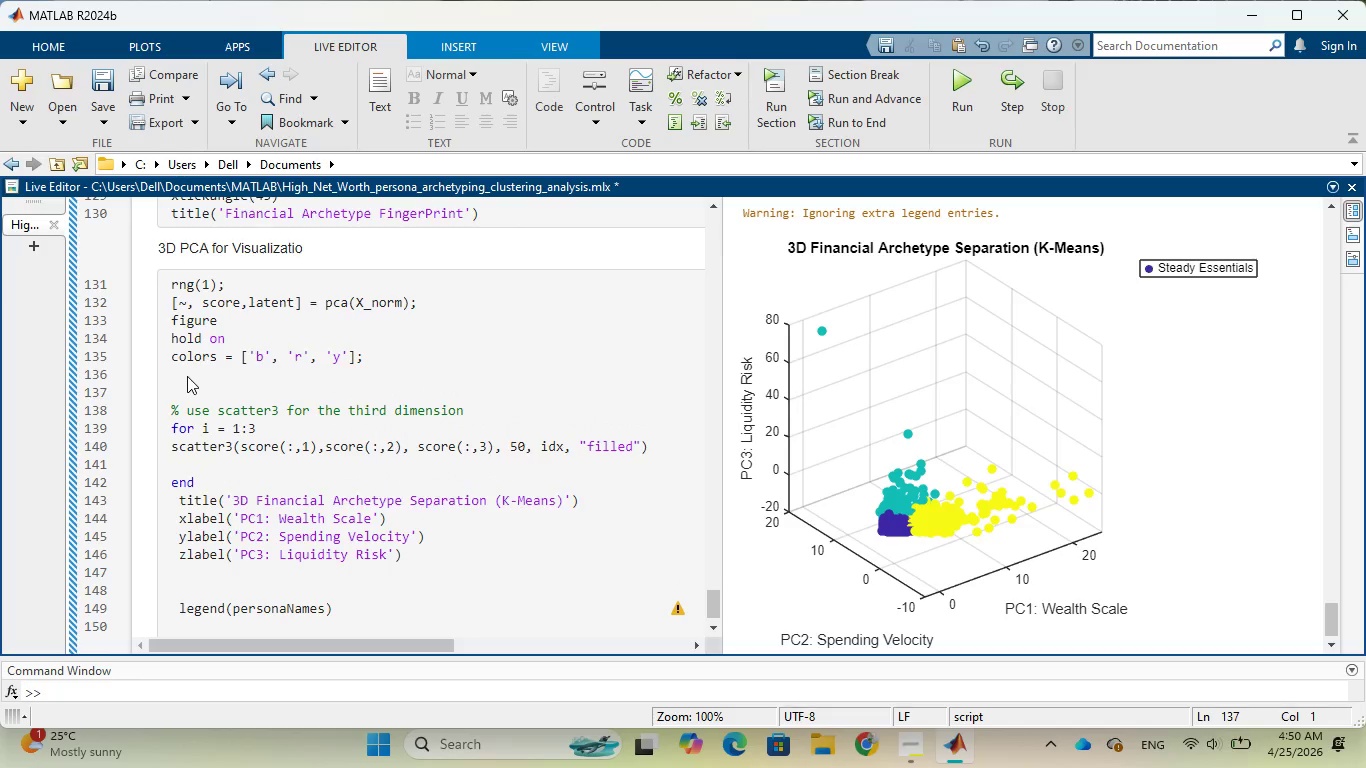 
key(Control+V)
 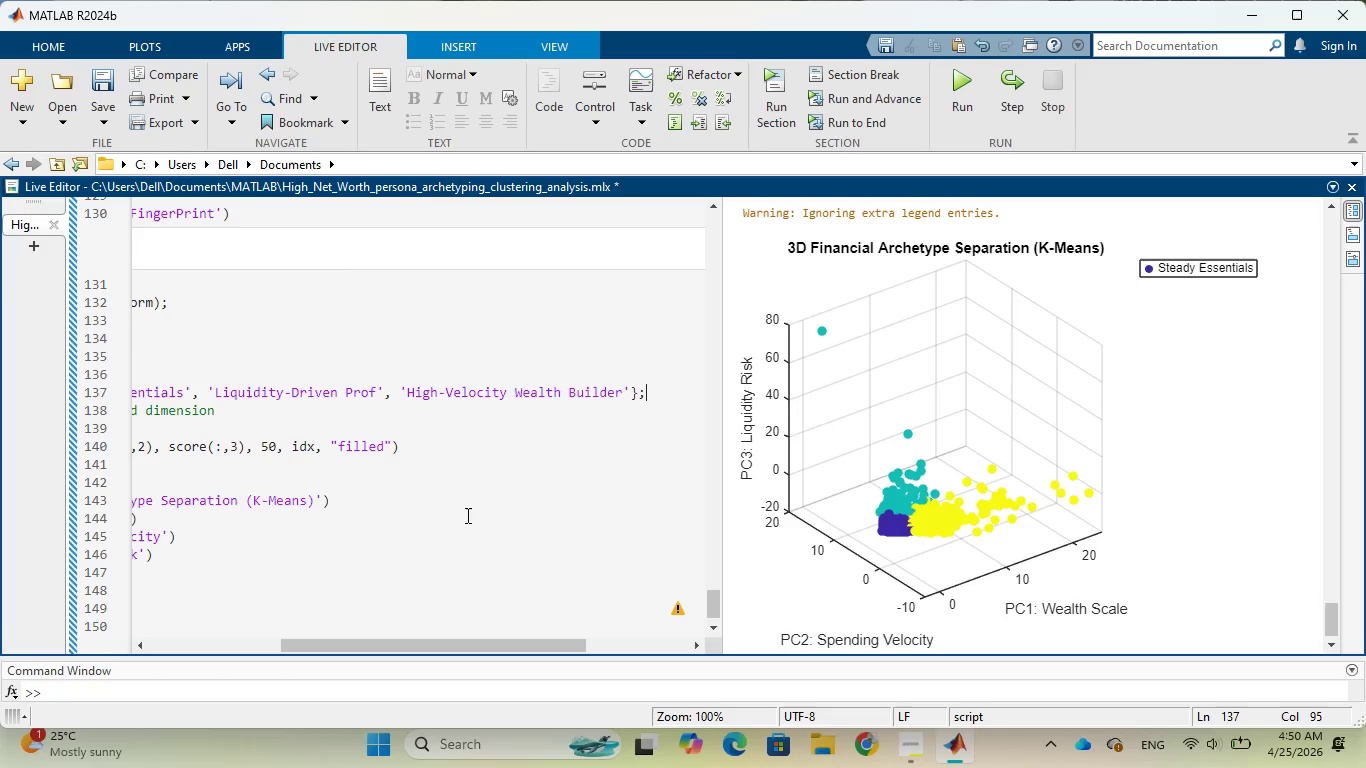 
key(Enter)
 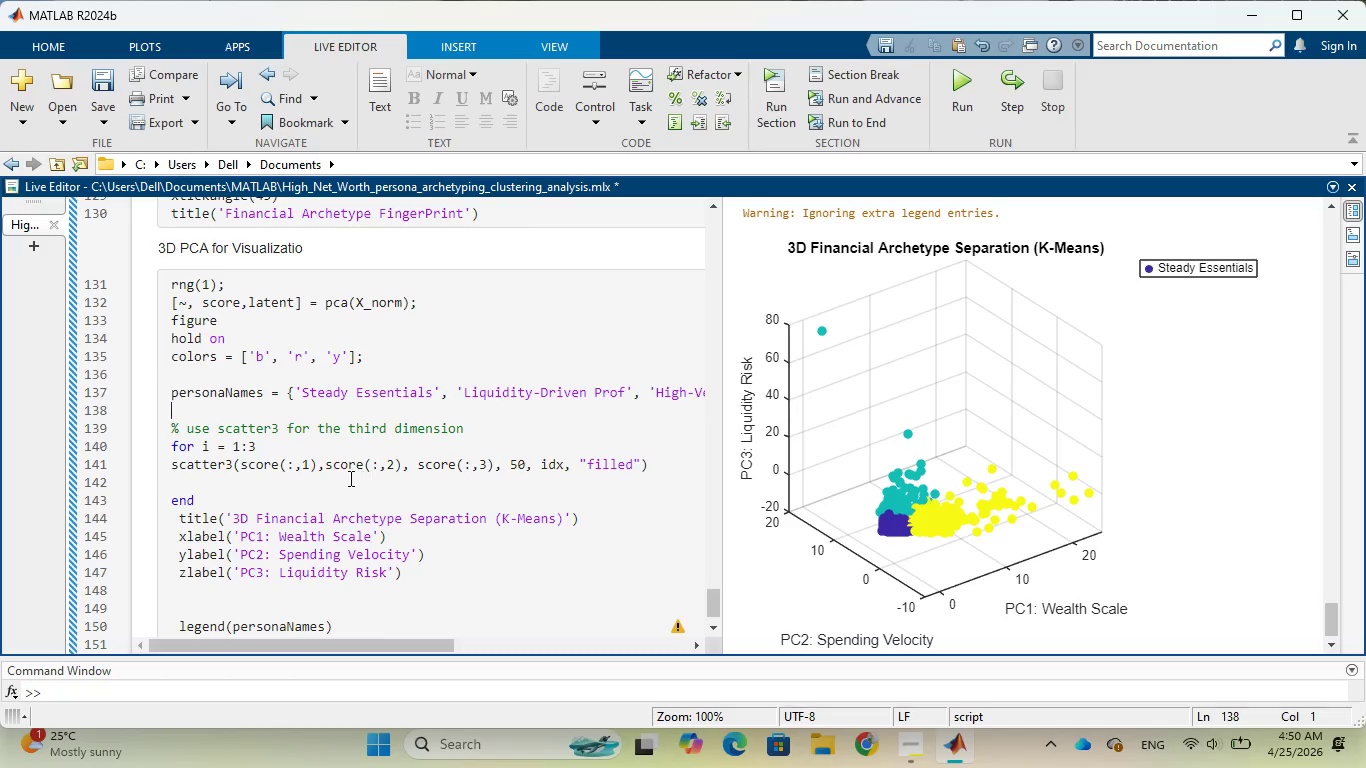 
wait(46.7)
 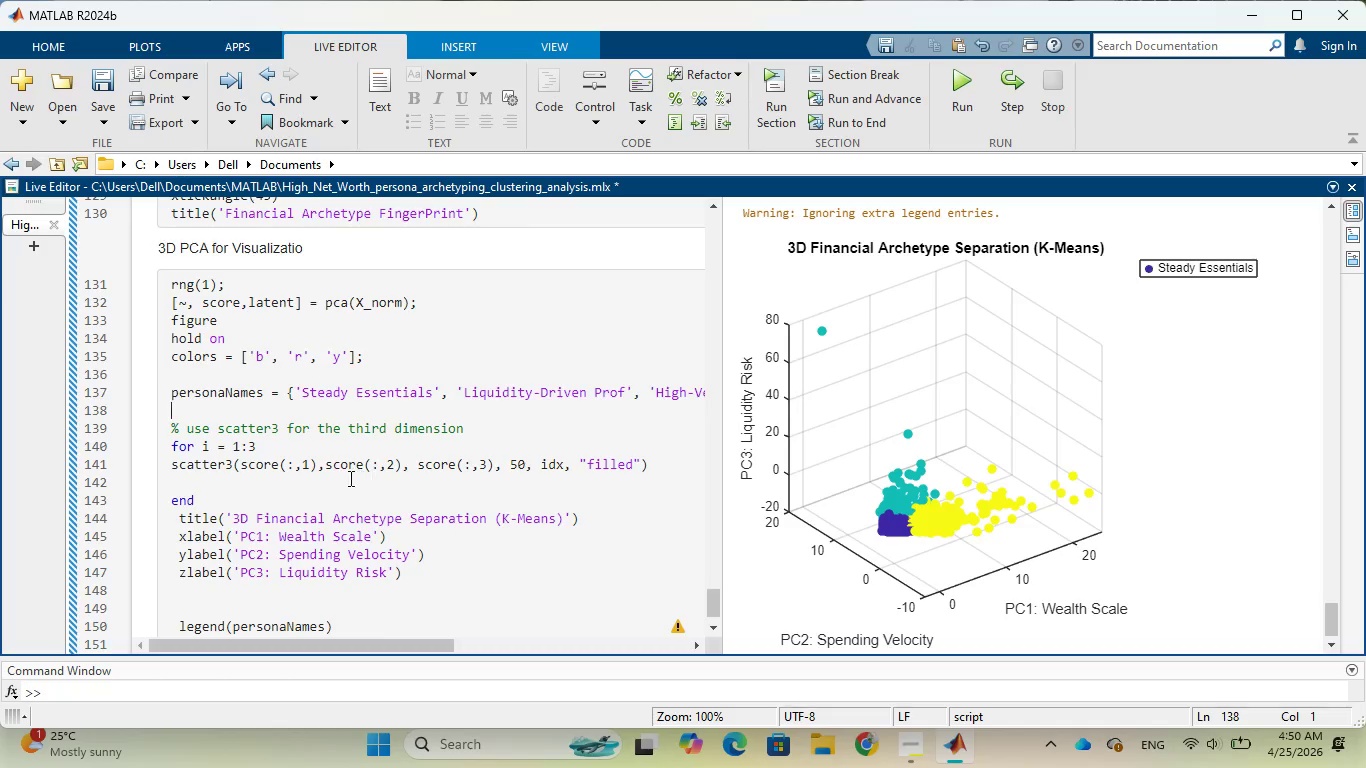 
left_click([296, 463])
 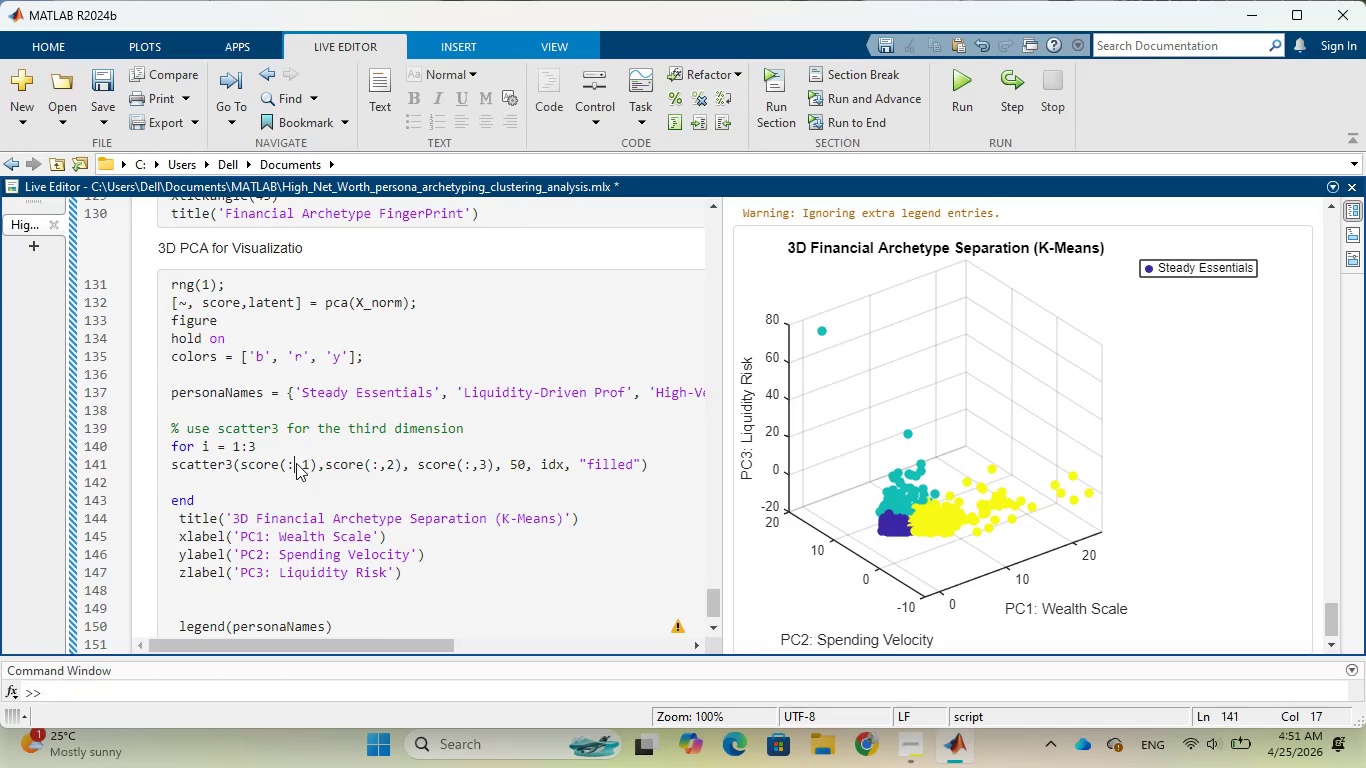 
key(Backspace)
type(idx)
 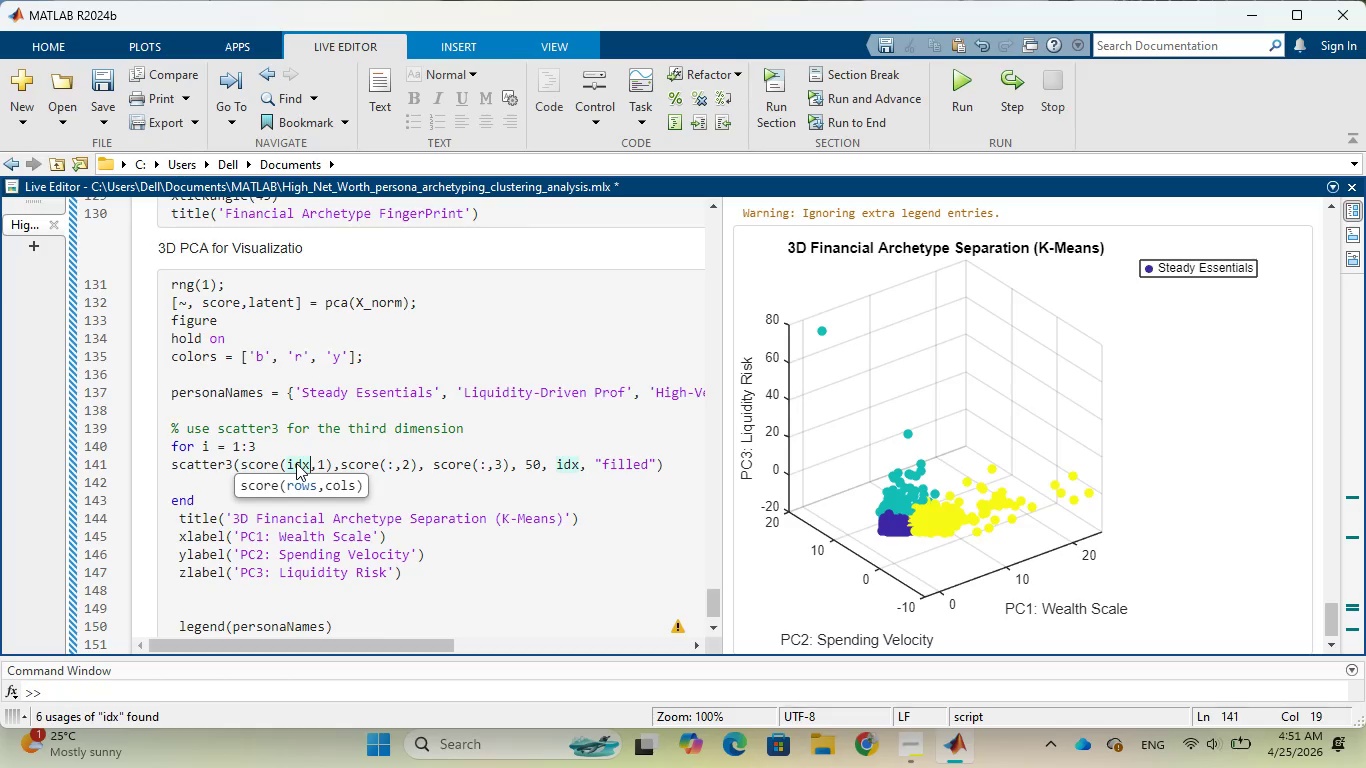 
key(Equal)
 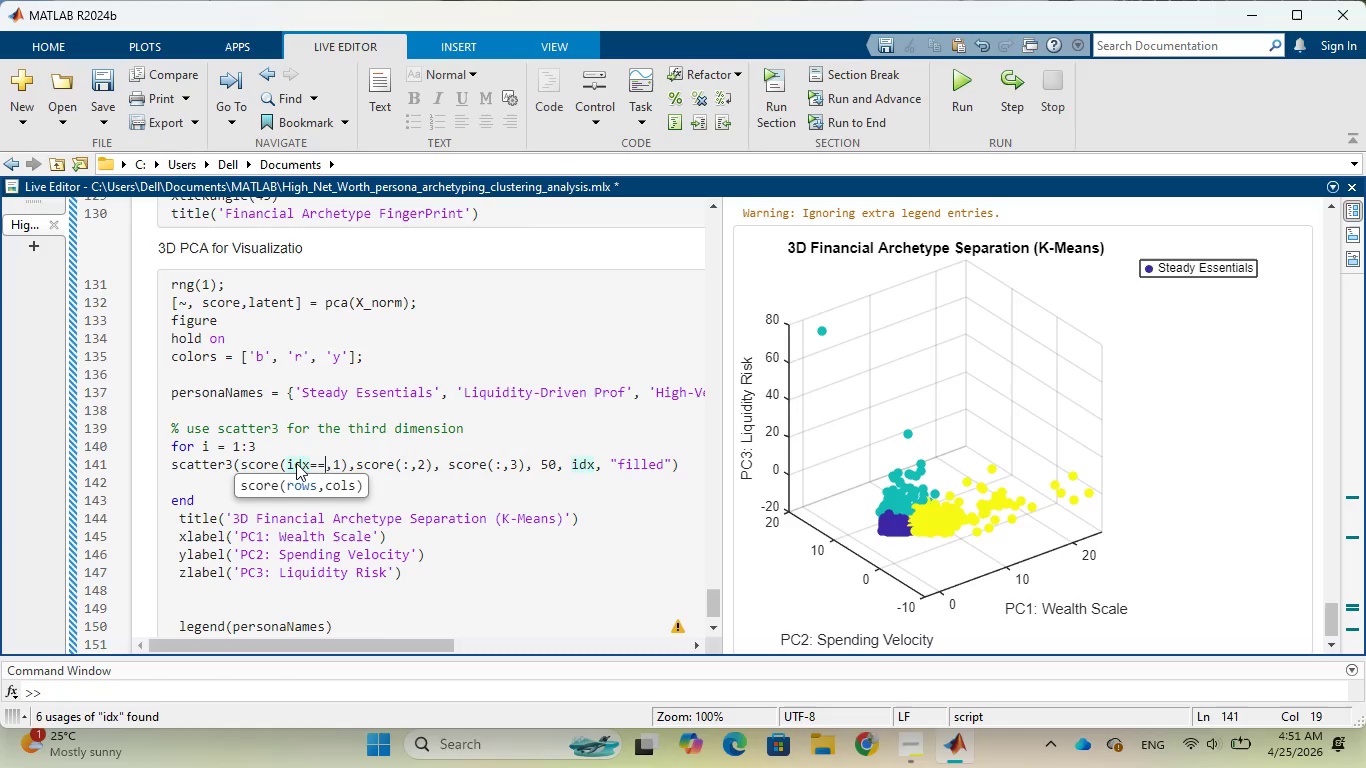 
key(Equal)
 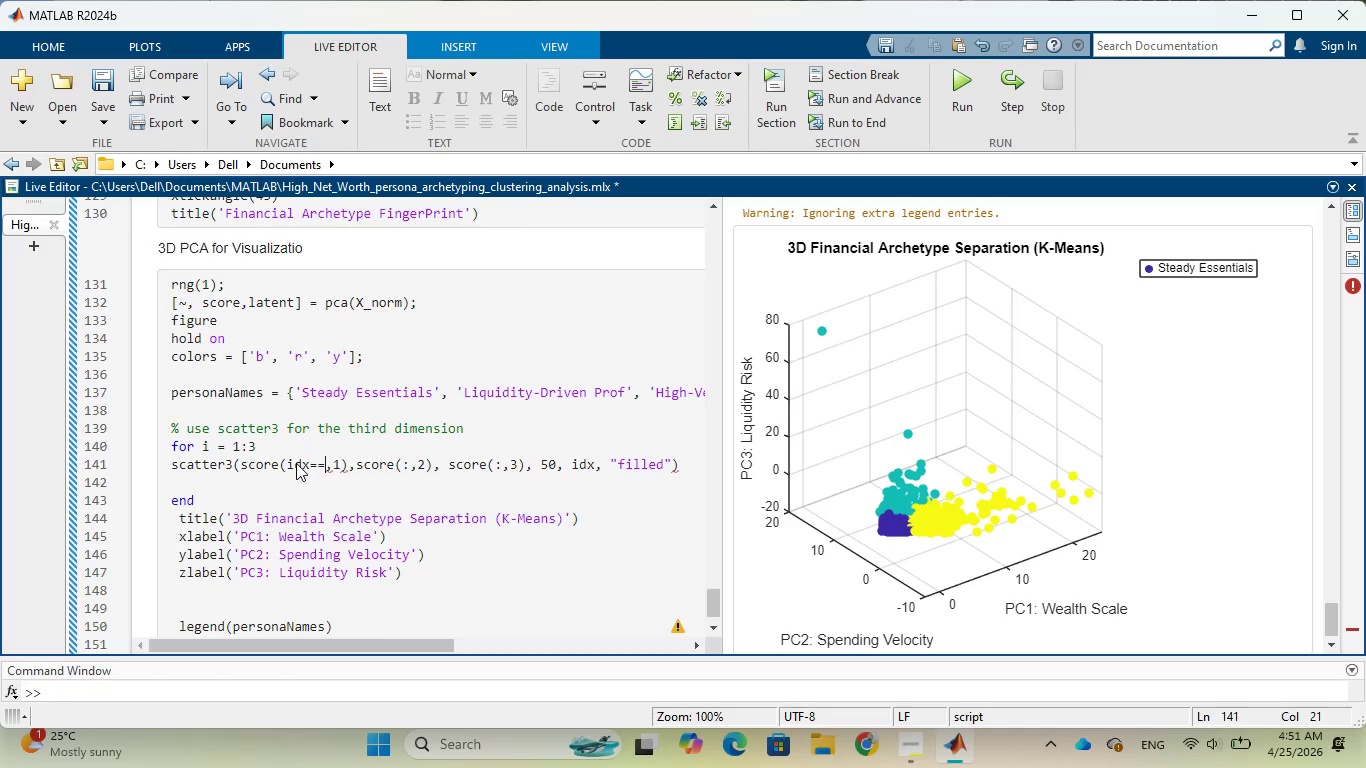 
key(I)
 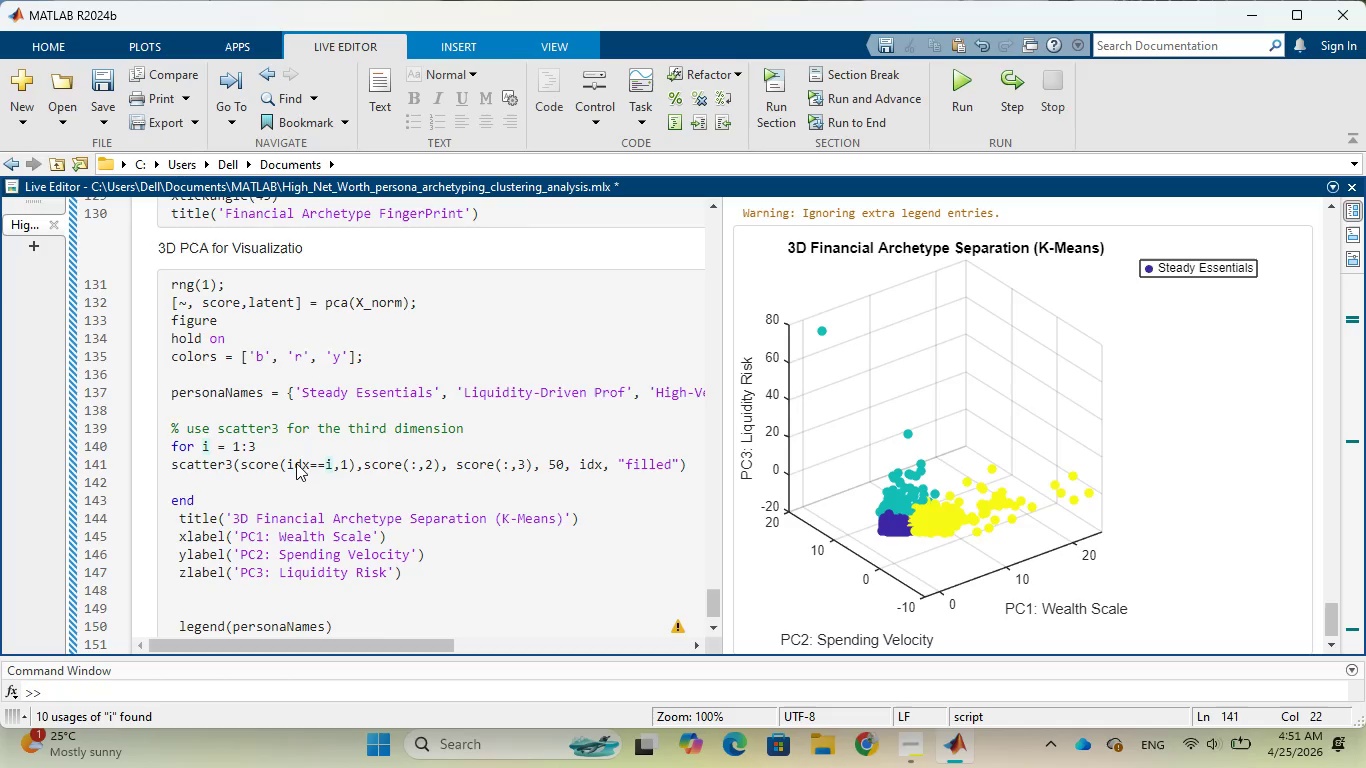 
wait(29.31)
 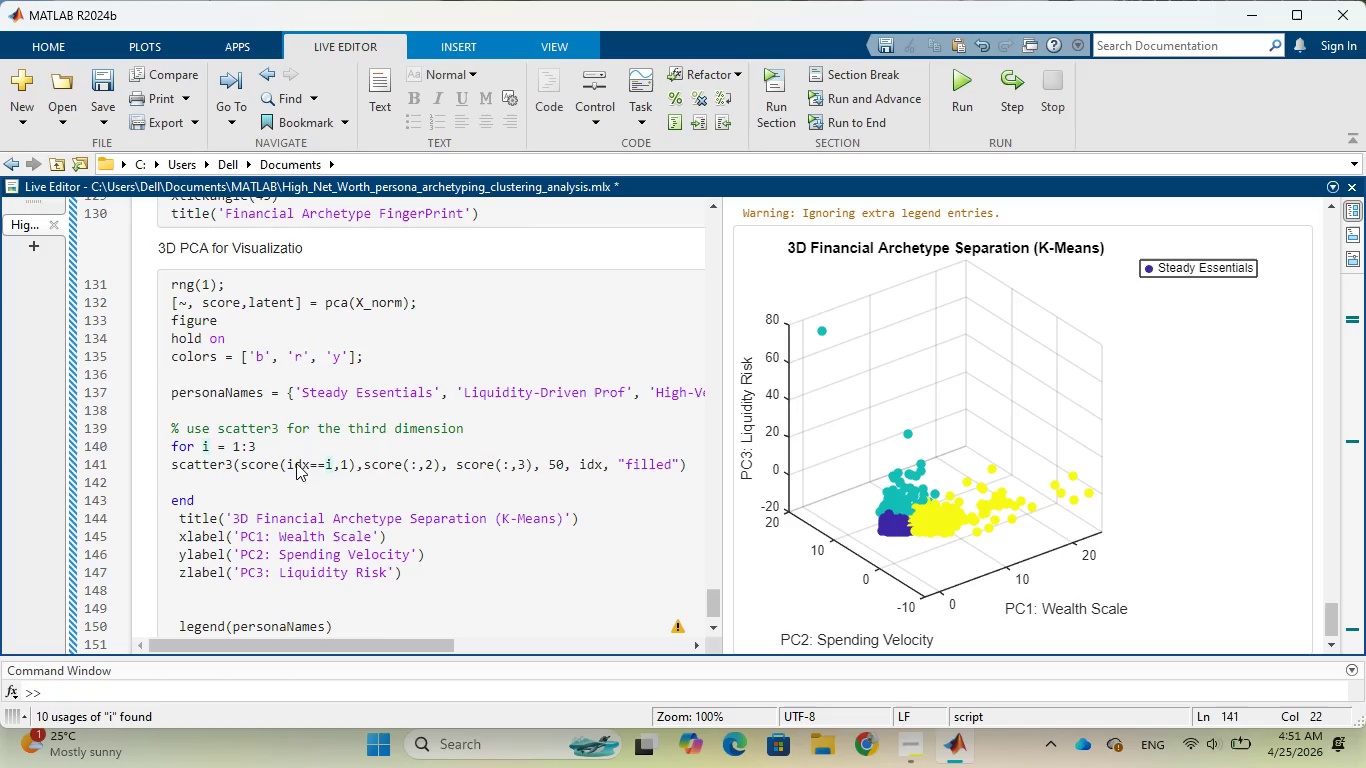 
left_click([417, 465])
 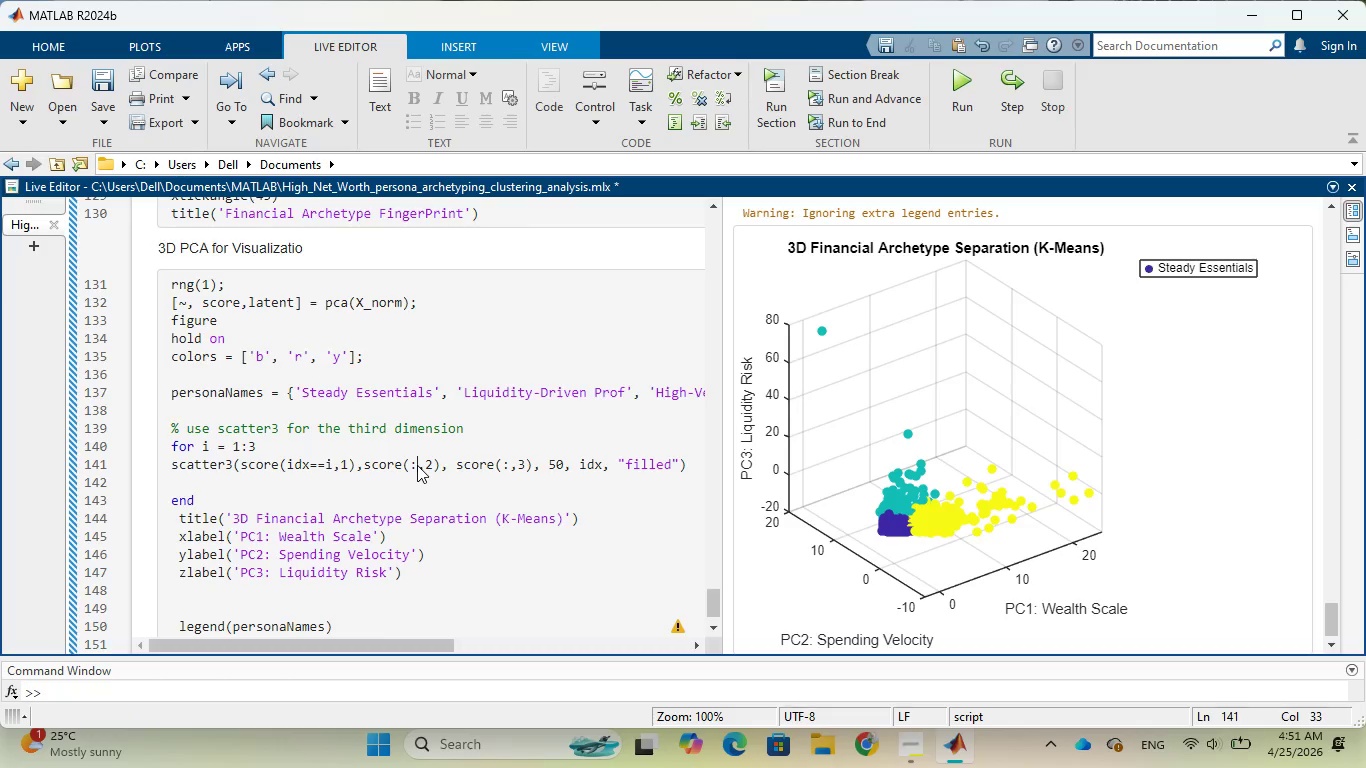 
key(Backspace)
type(idx)
 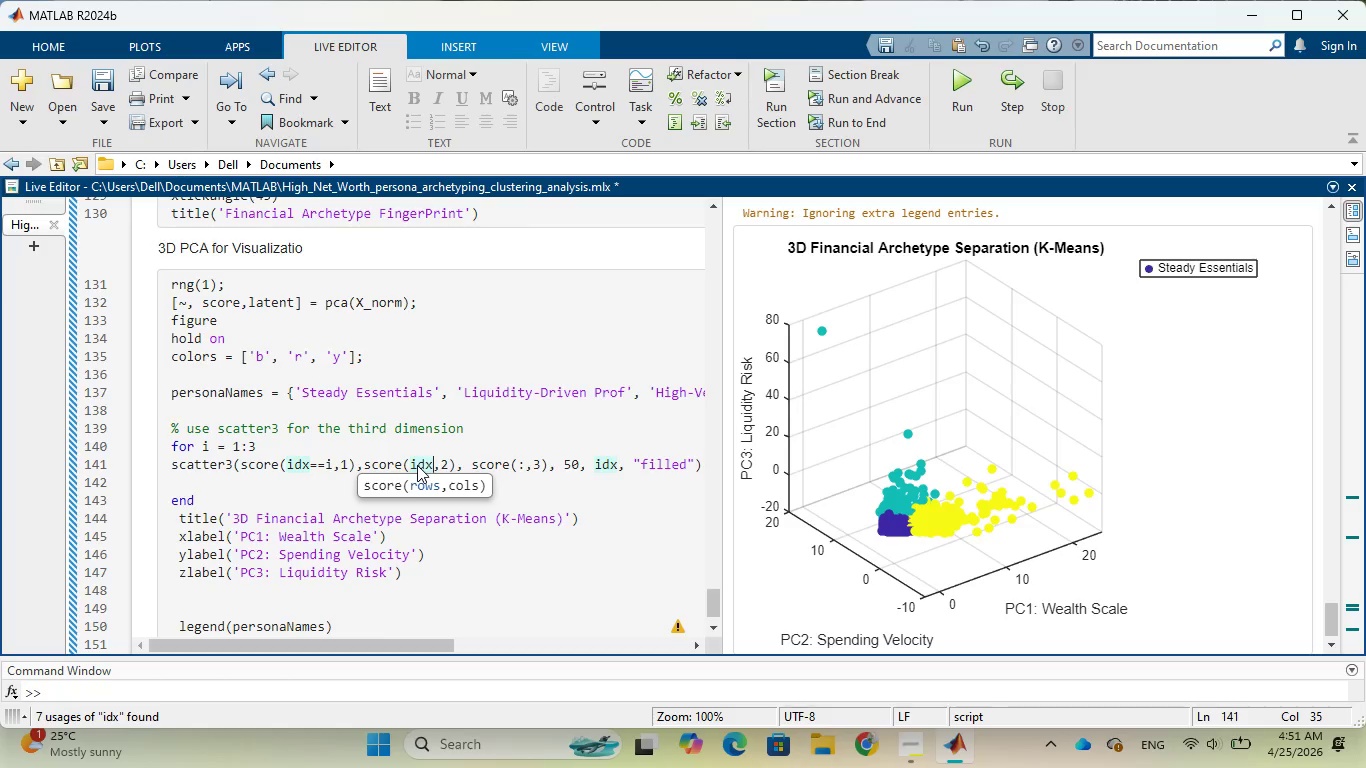 
key(Equal)
 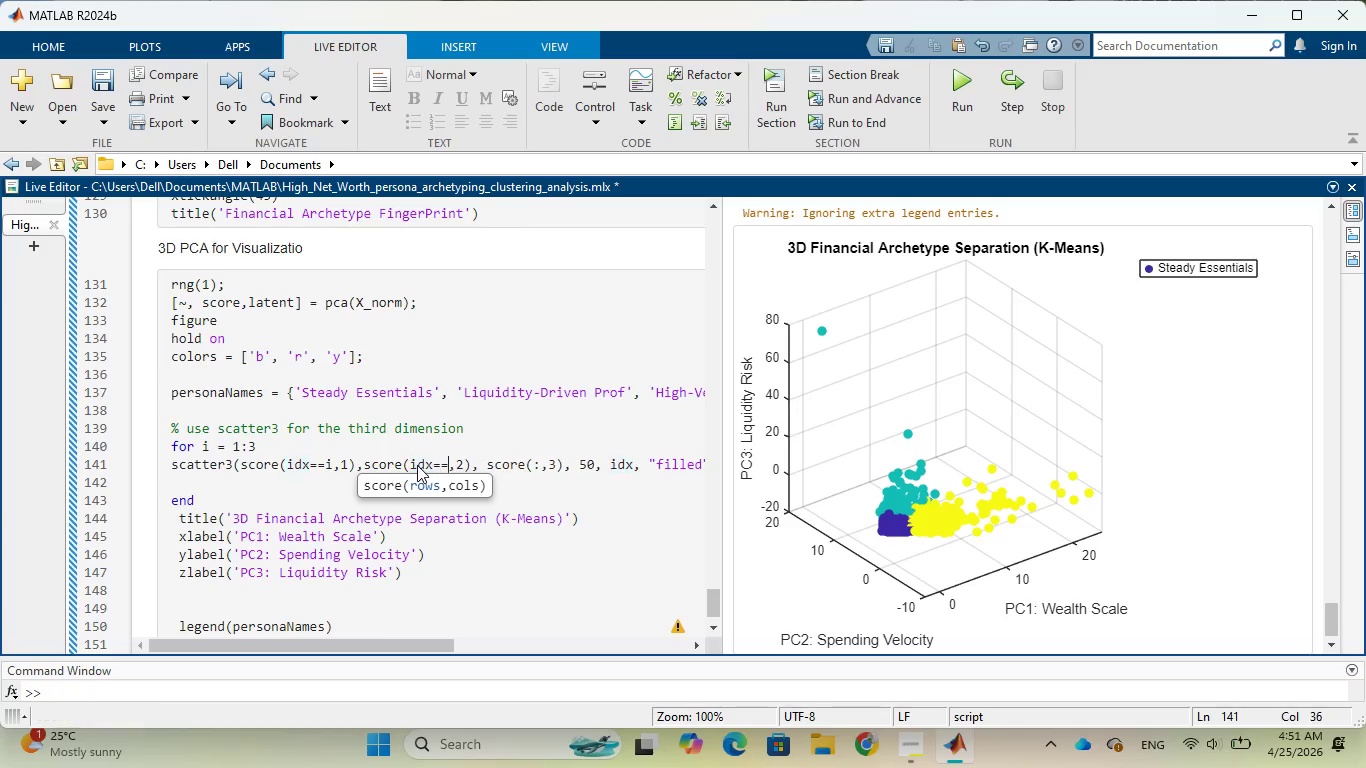 
key(Equal)
 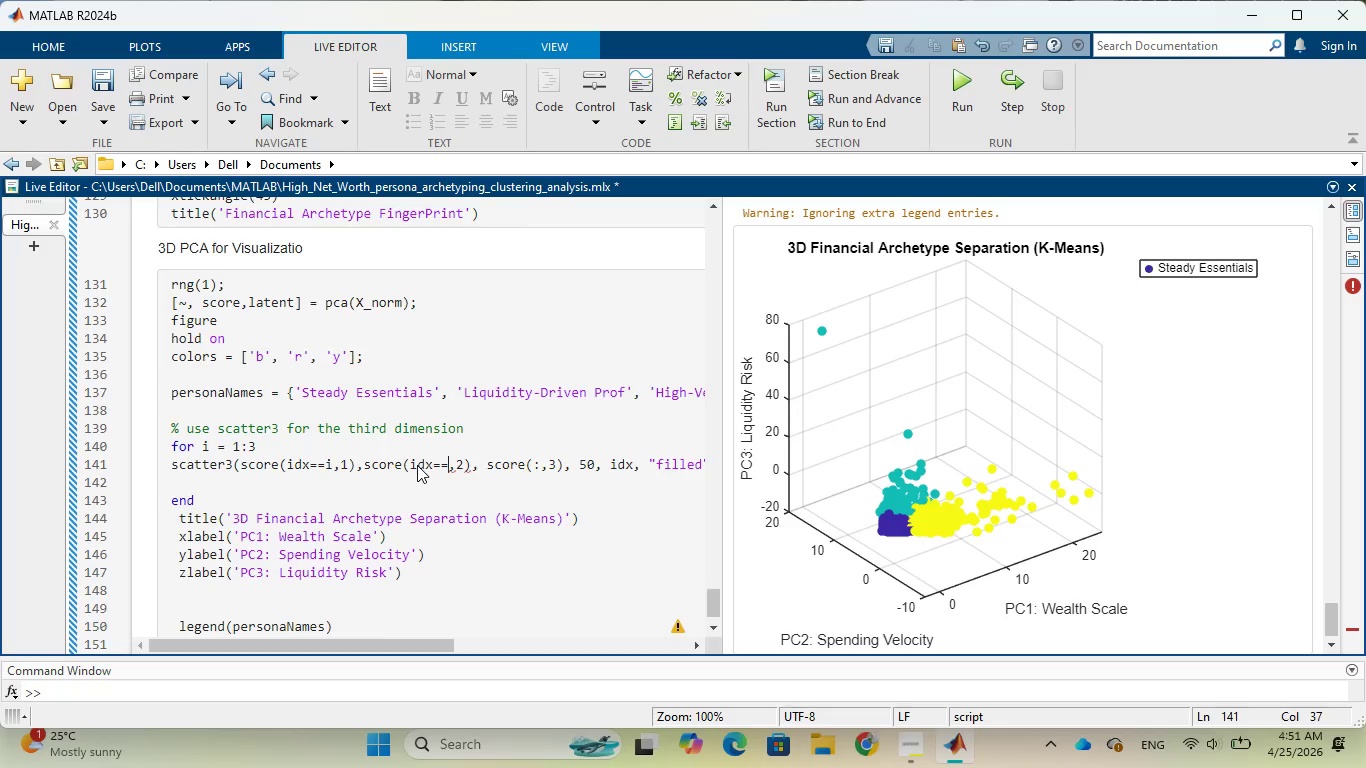 
wait(6.44)
 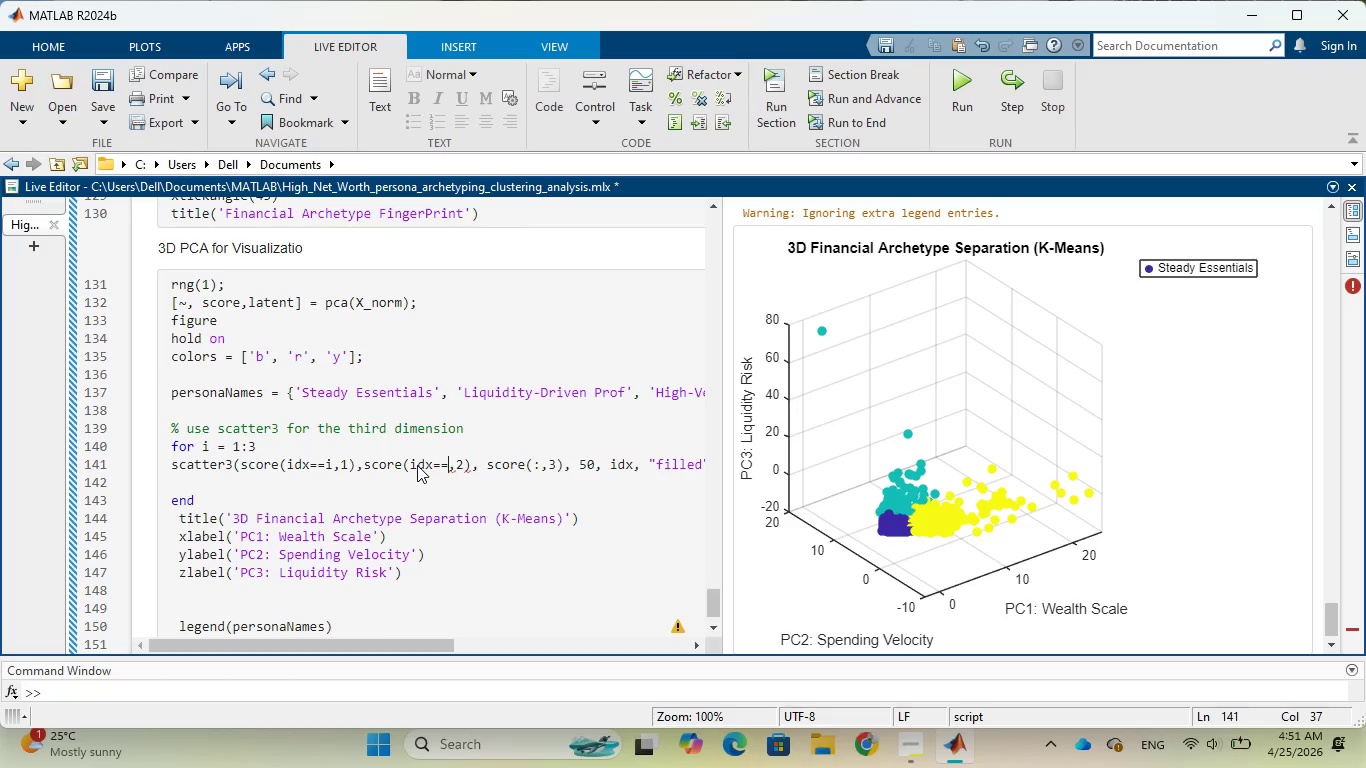 
key(I)
 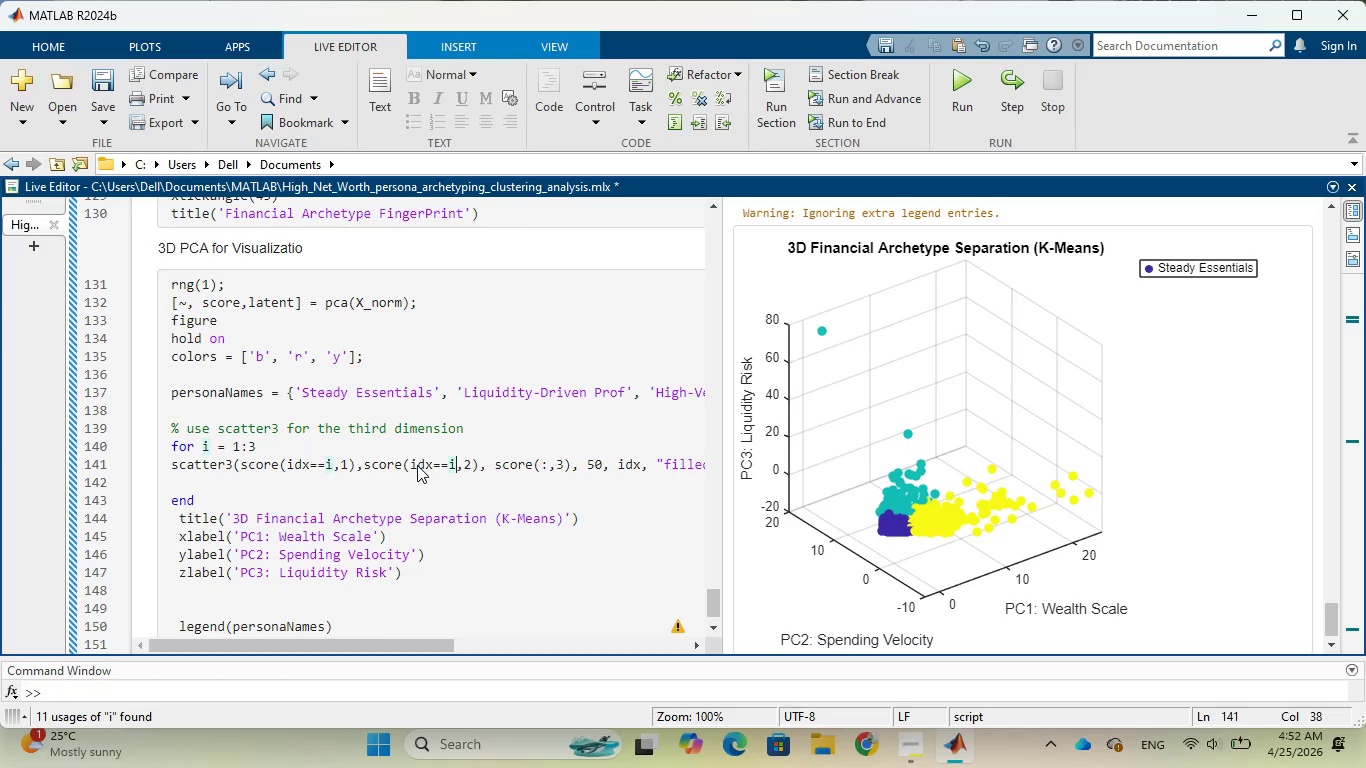 
wait(7.16)
 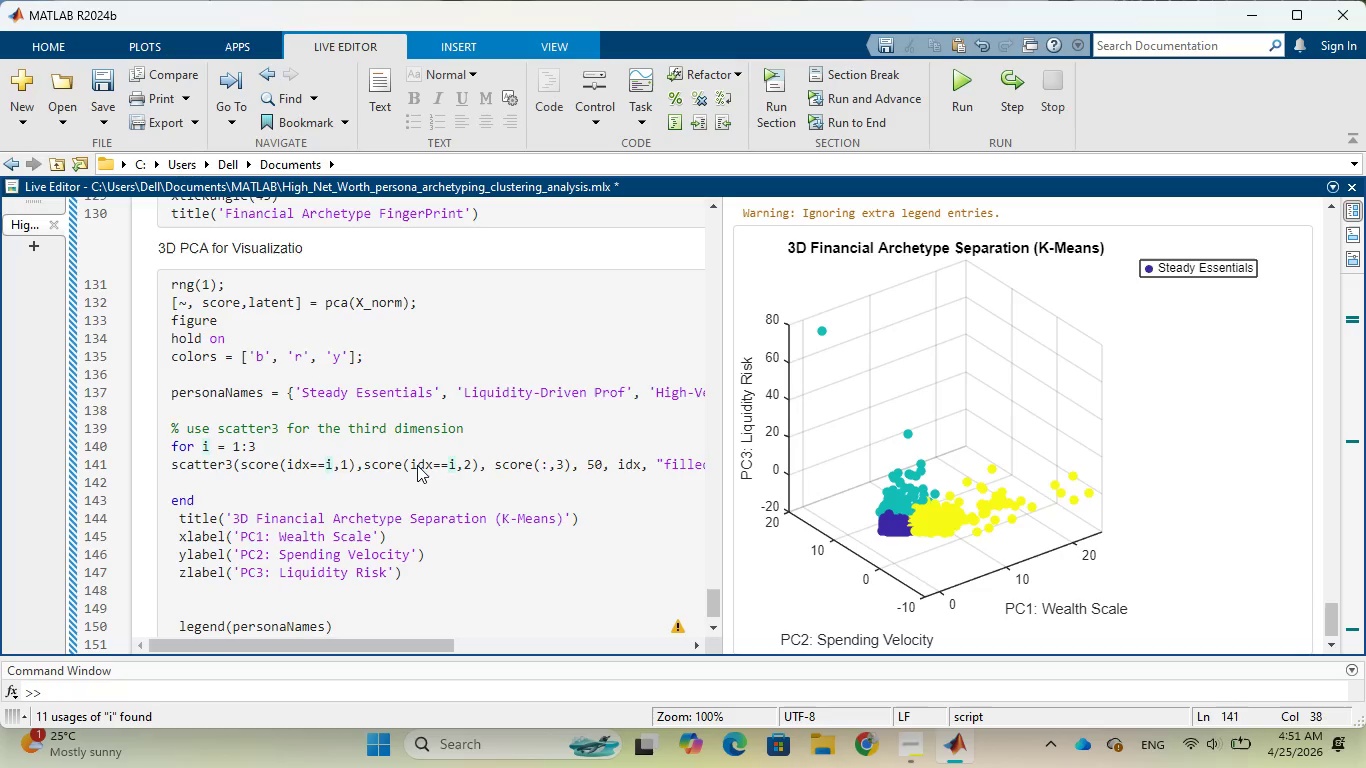 
left_click([548, 469])
 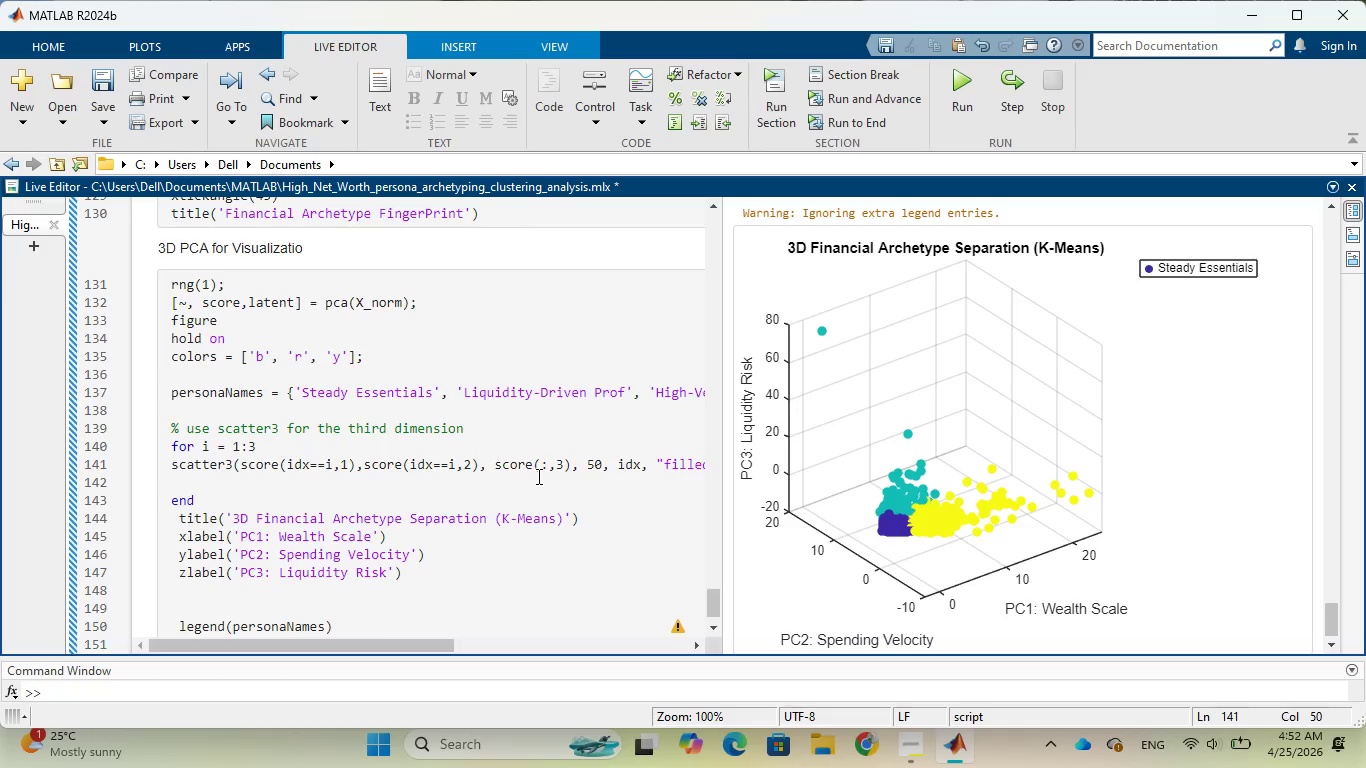 
key(Backspace)
type(idx==i)
 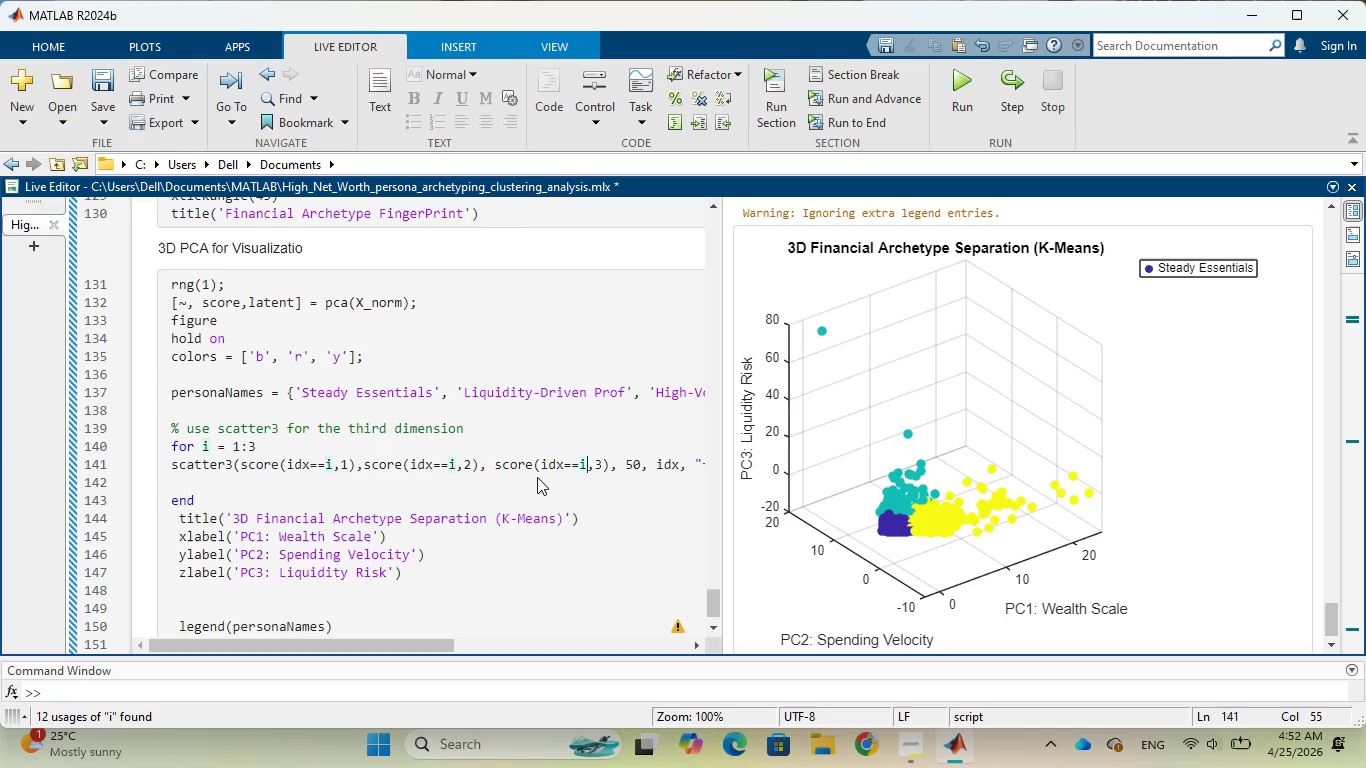 
wait(6.92)
 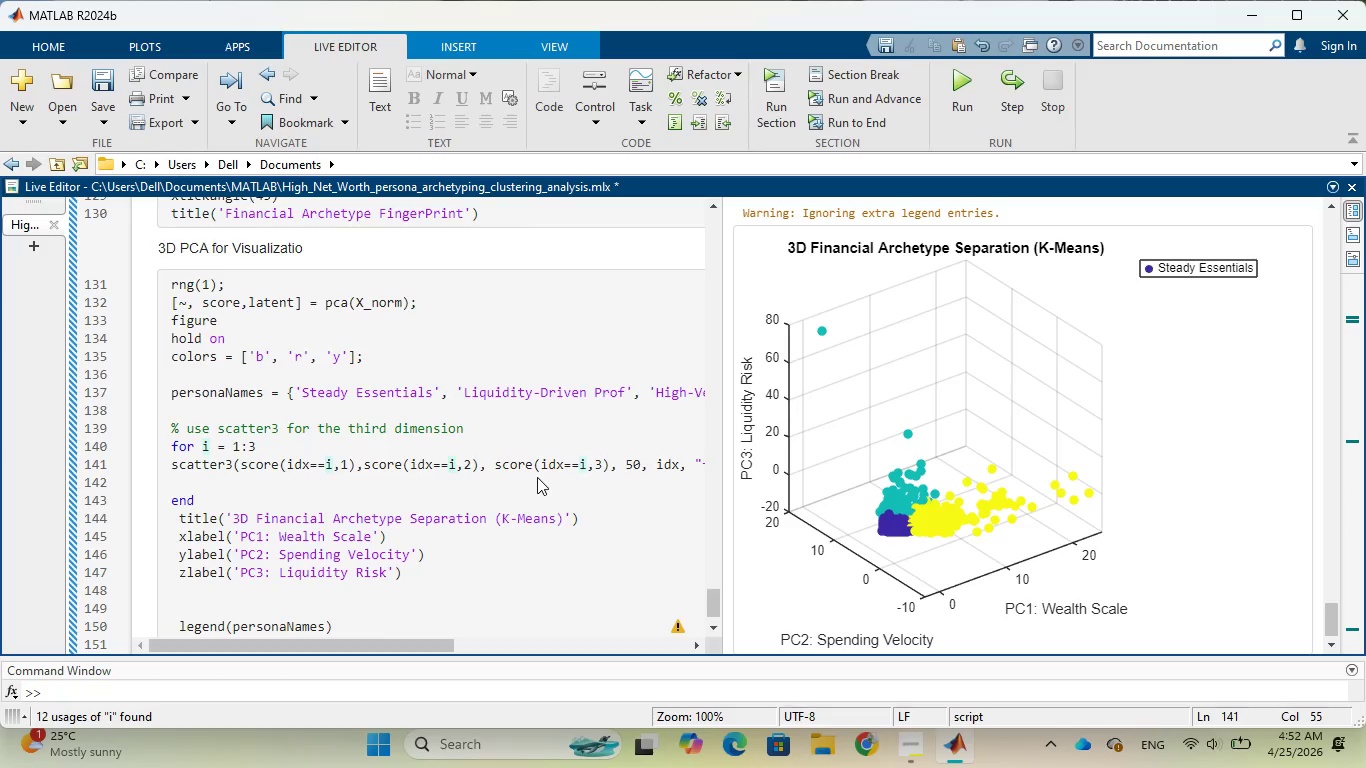 
left_click_drag(start_coordinate=[442, 640], to_coordinate=[565, 615])
 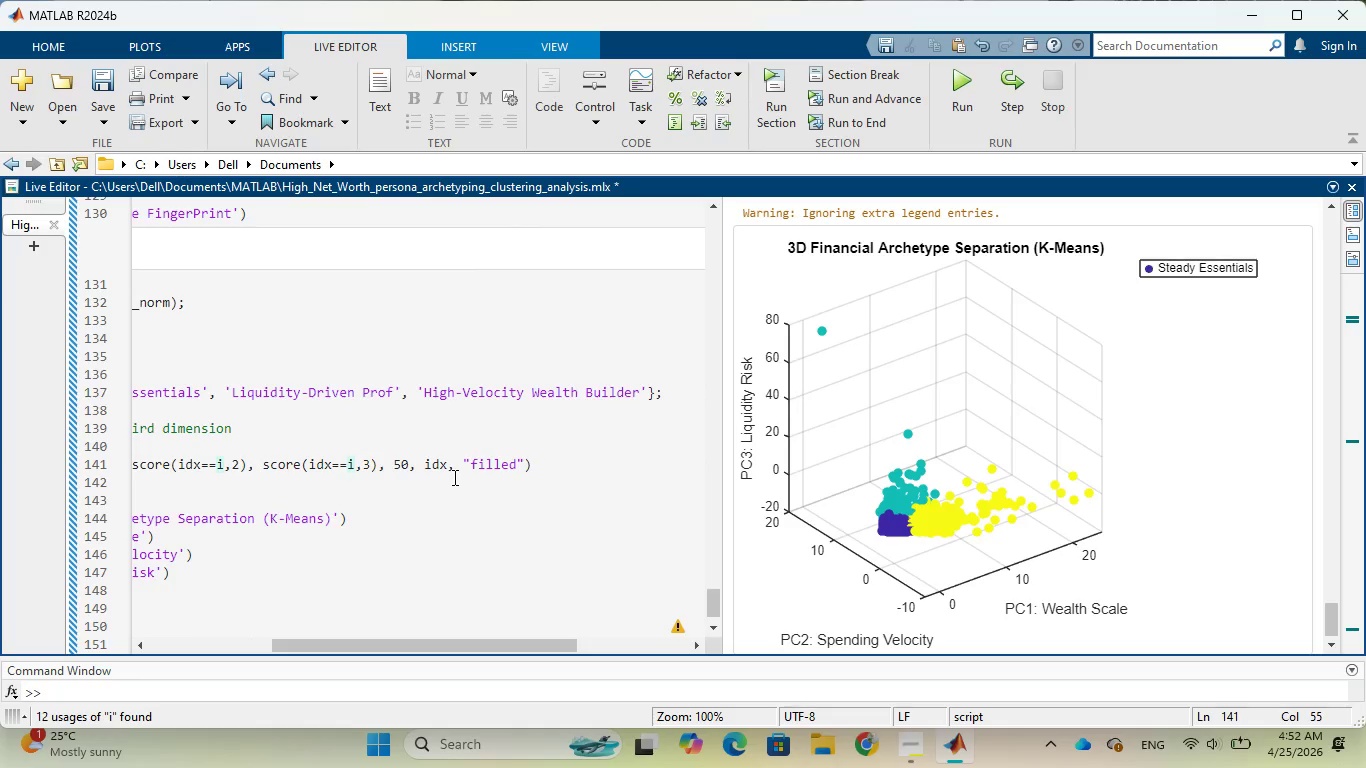 
wait(10.55)
 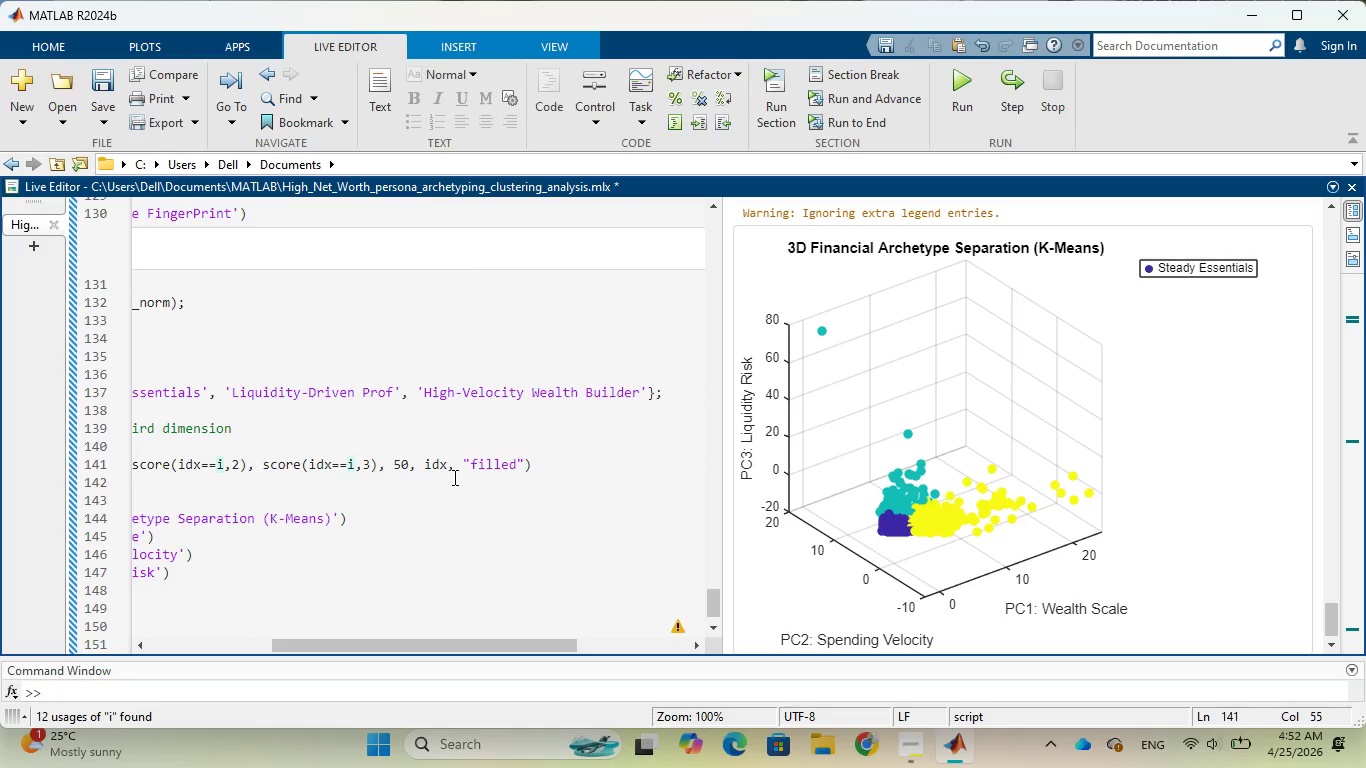 
left_click_drag(start_coordinate=[425, 467], to_coordinate=[454, 464])
 